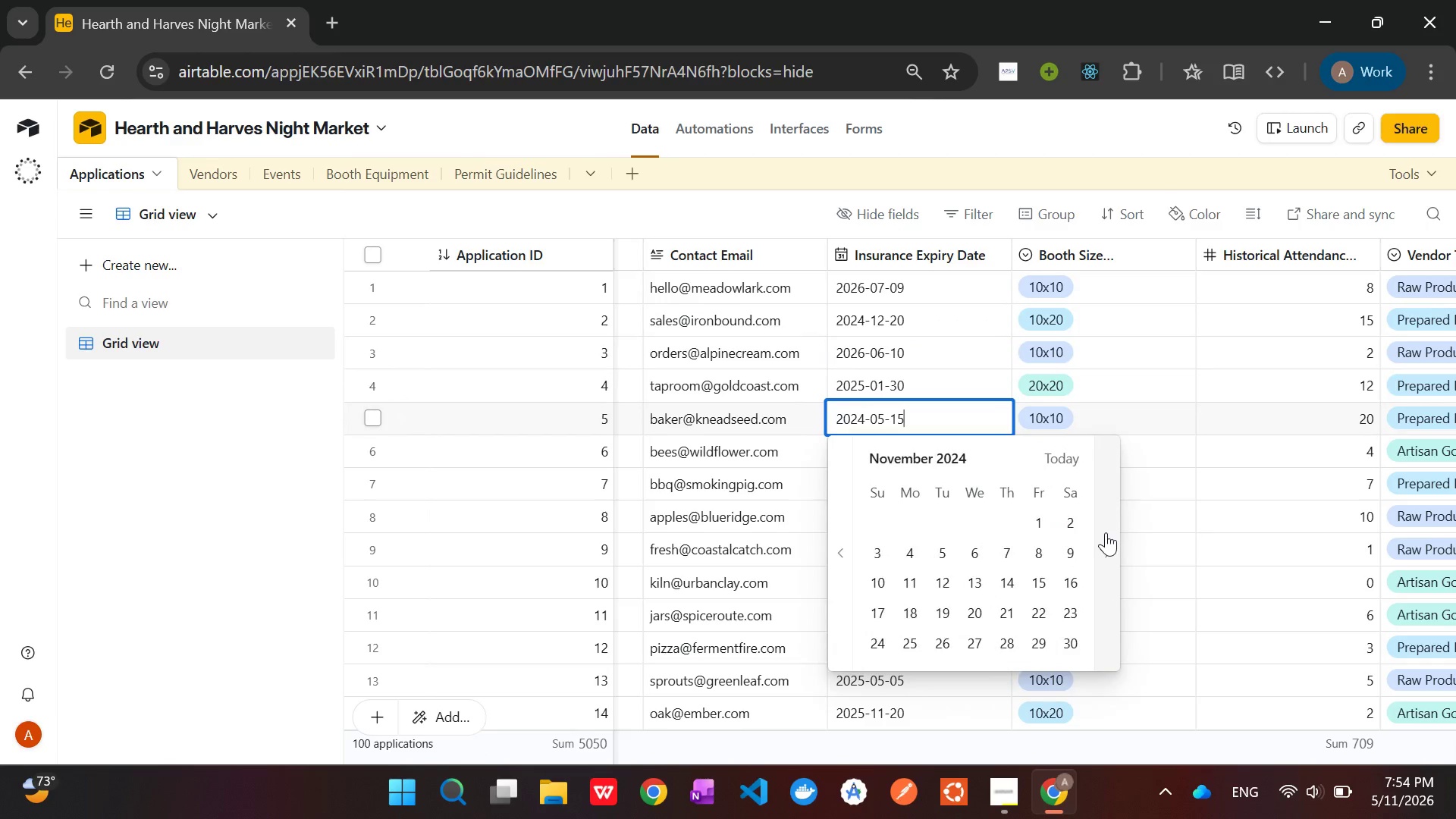 
triple_click([1106, 532])
 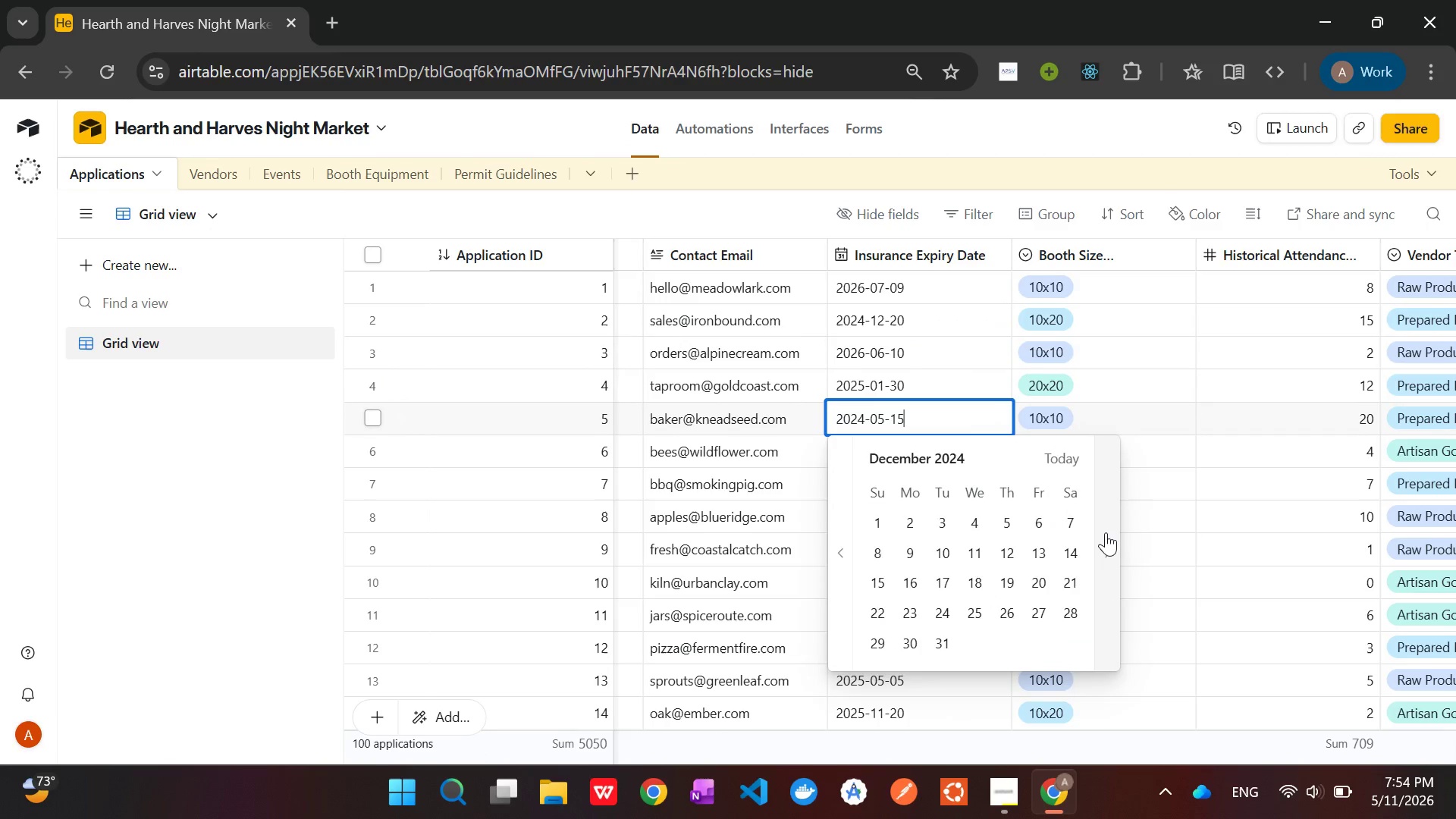 
triple_click([1106, 532])
 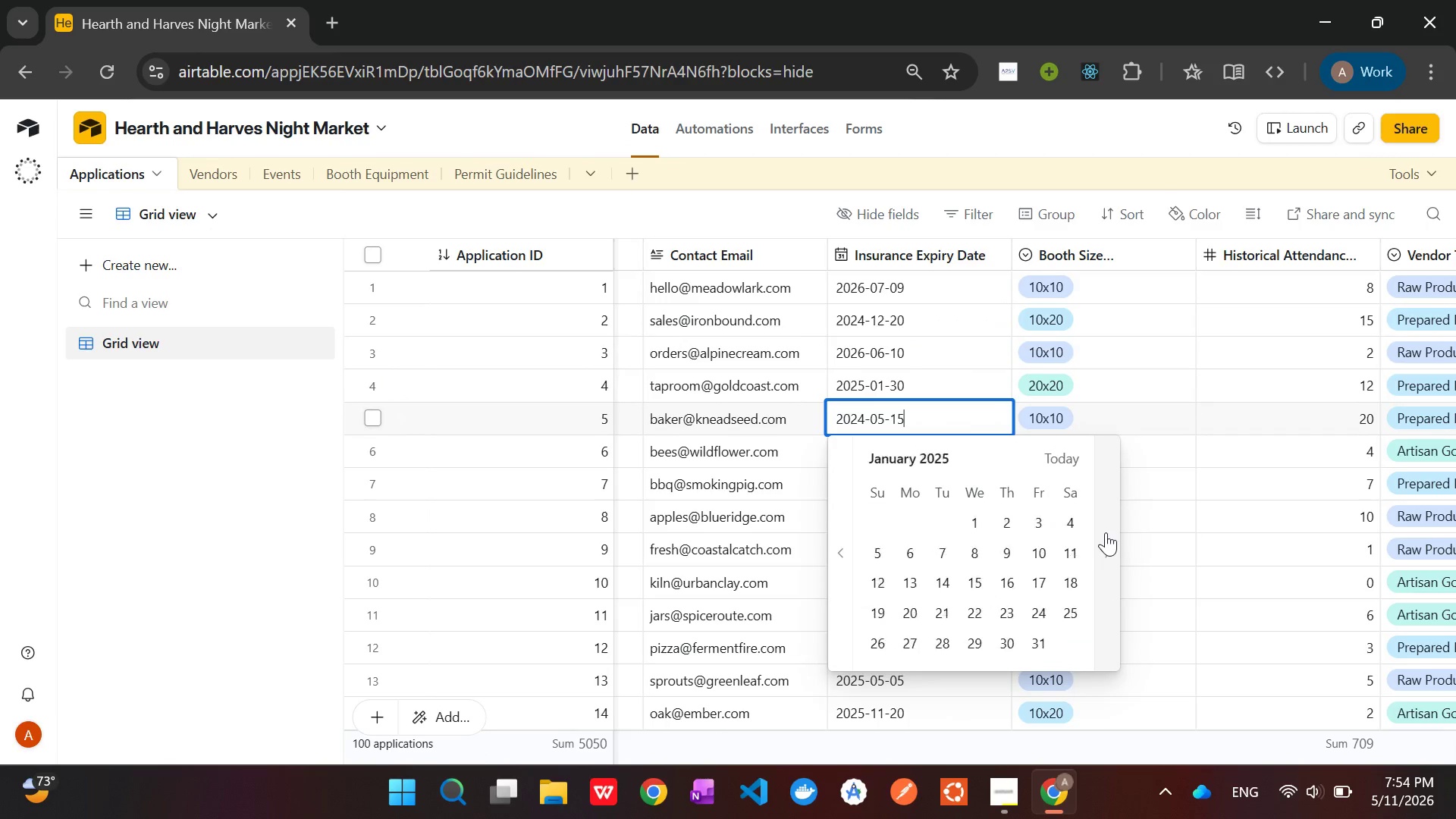 
triple_click([1106, 532])
 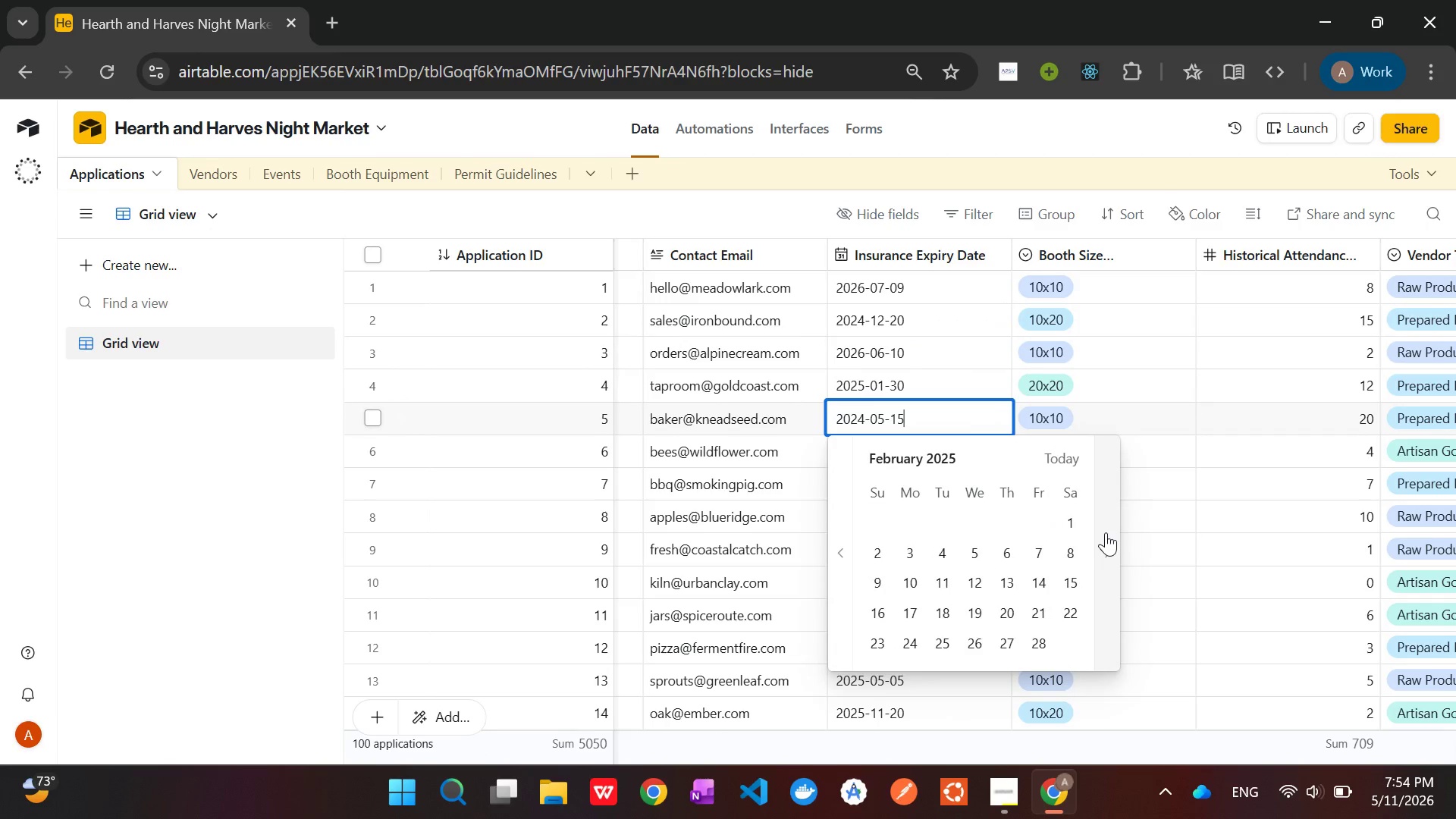 
triple_click([1106, 532])
 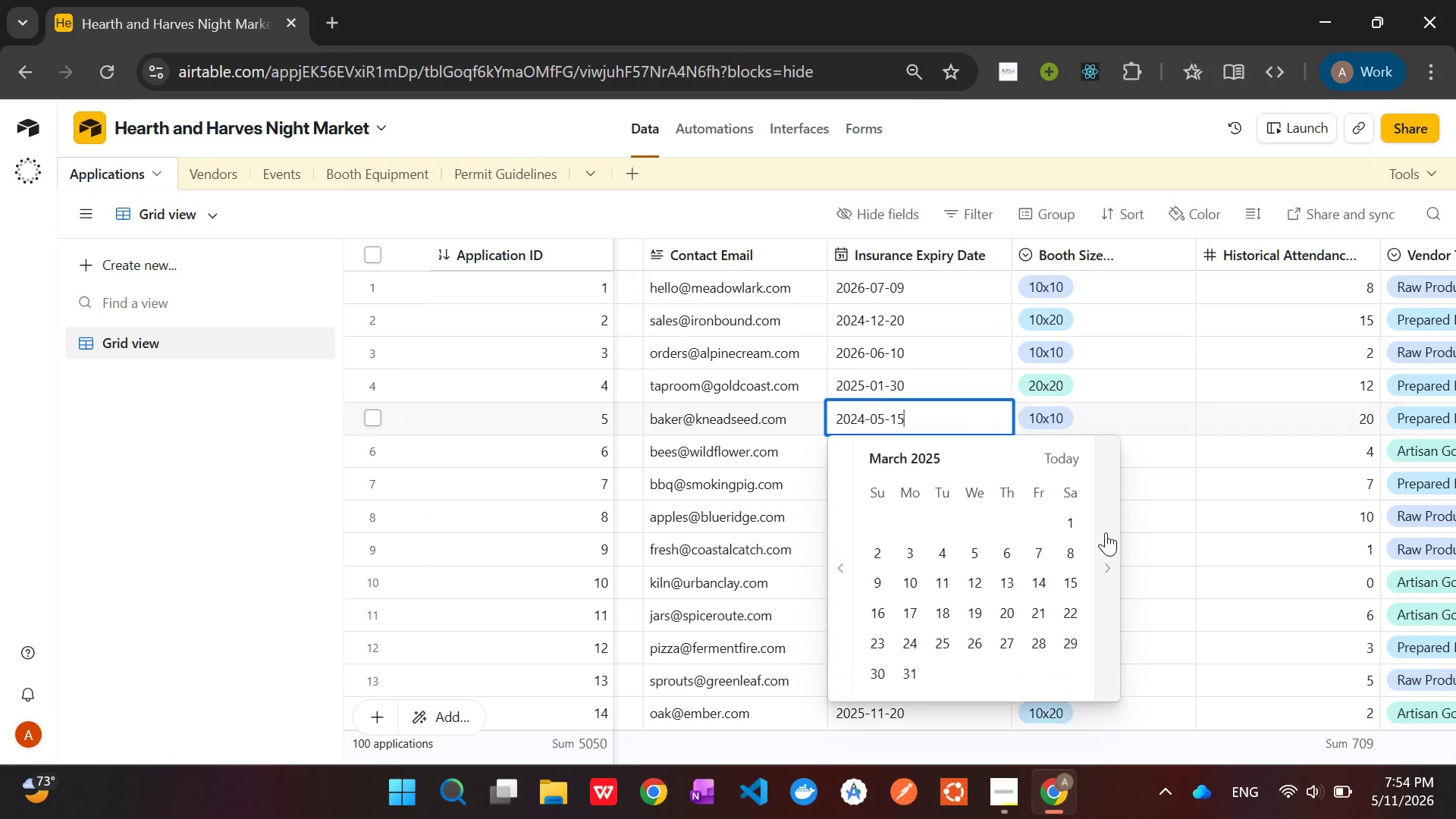 
triple_click([1106, 532])
 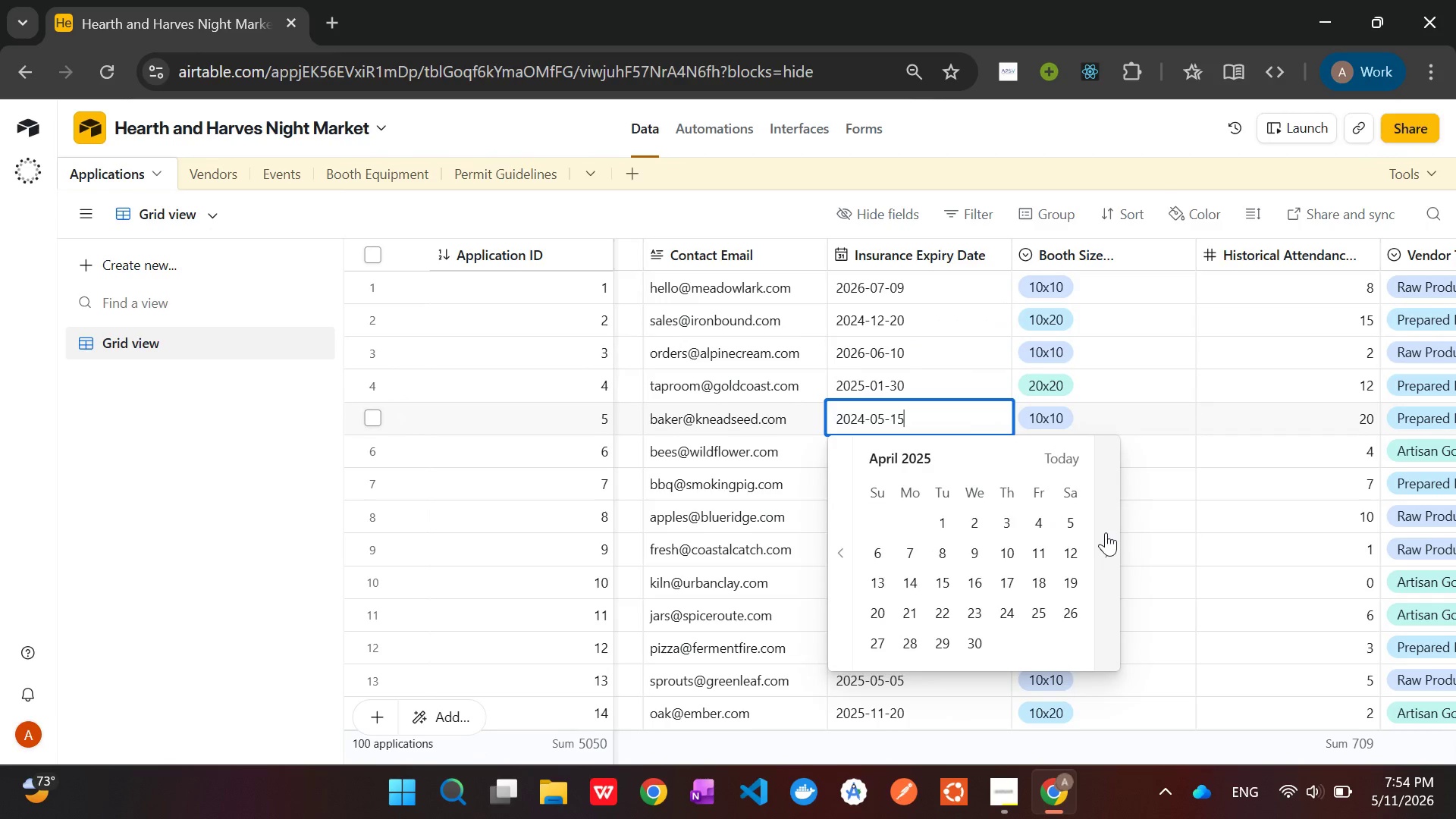 
triple_click([1106, 532])
 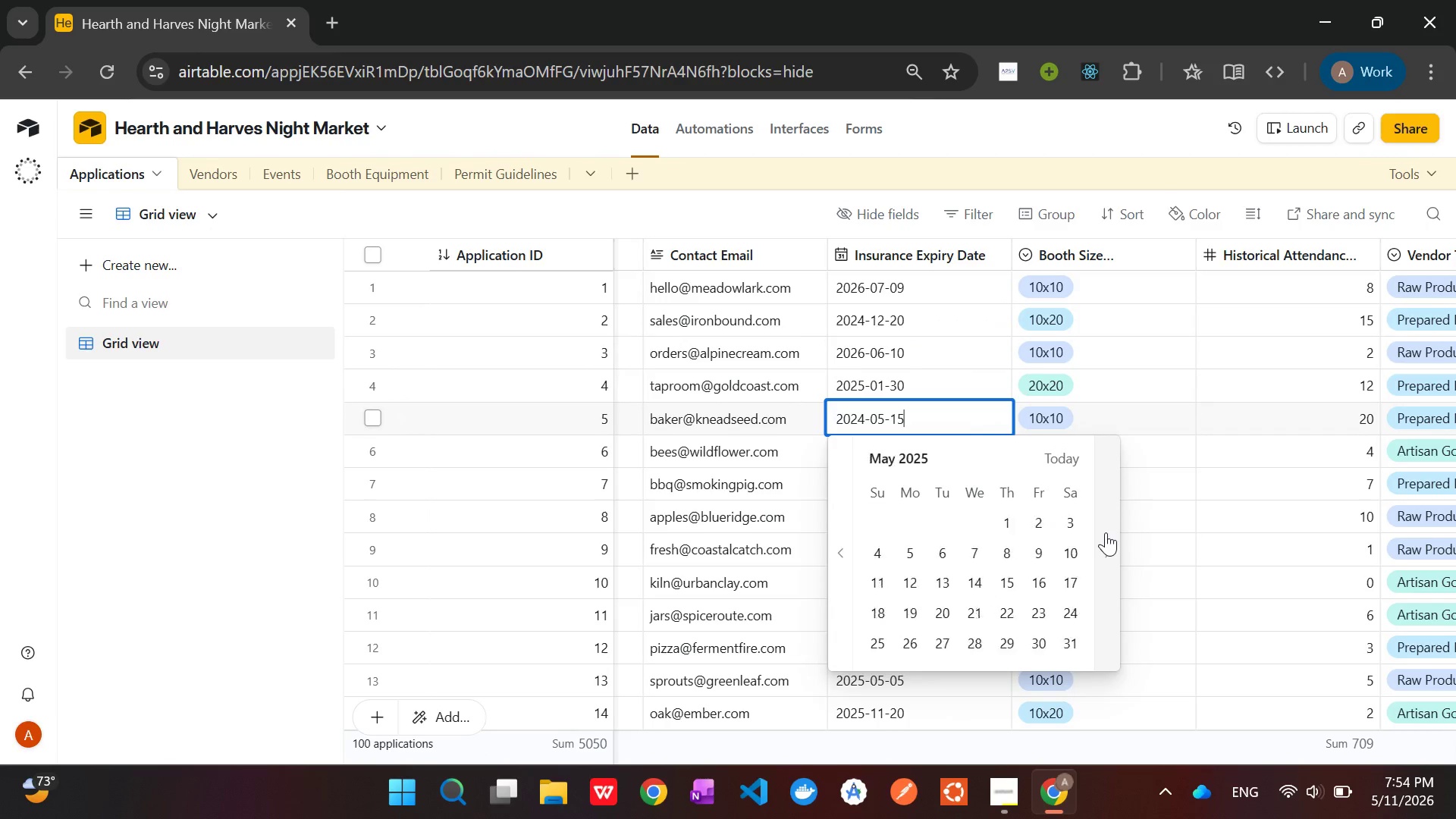 
triple_click([1106, 532])
 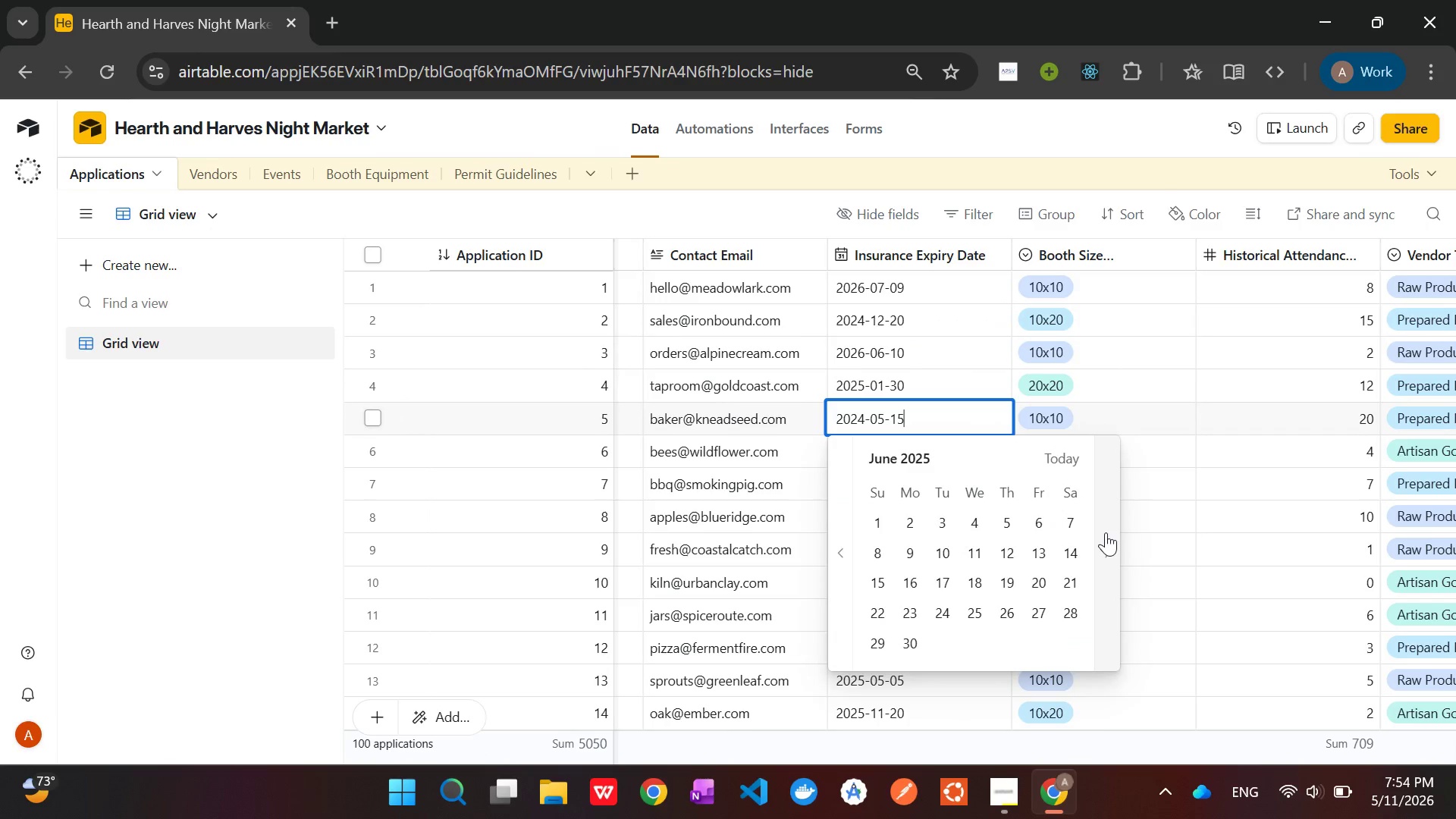 
triple_click([1106, 532])
 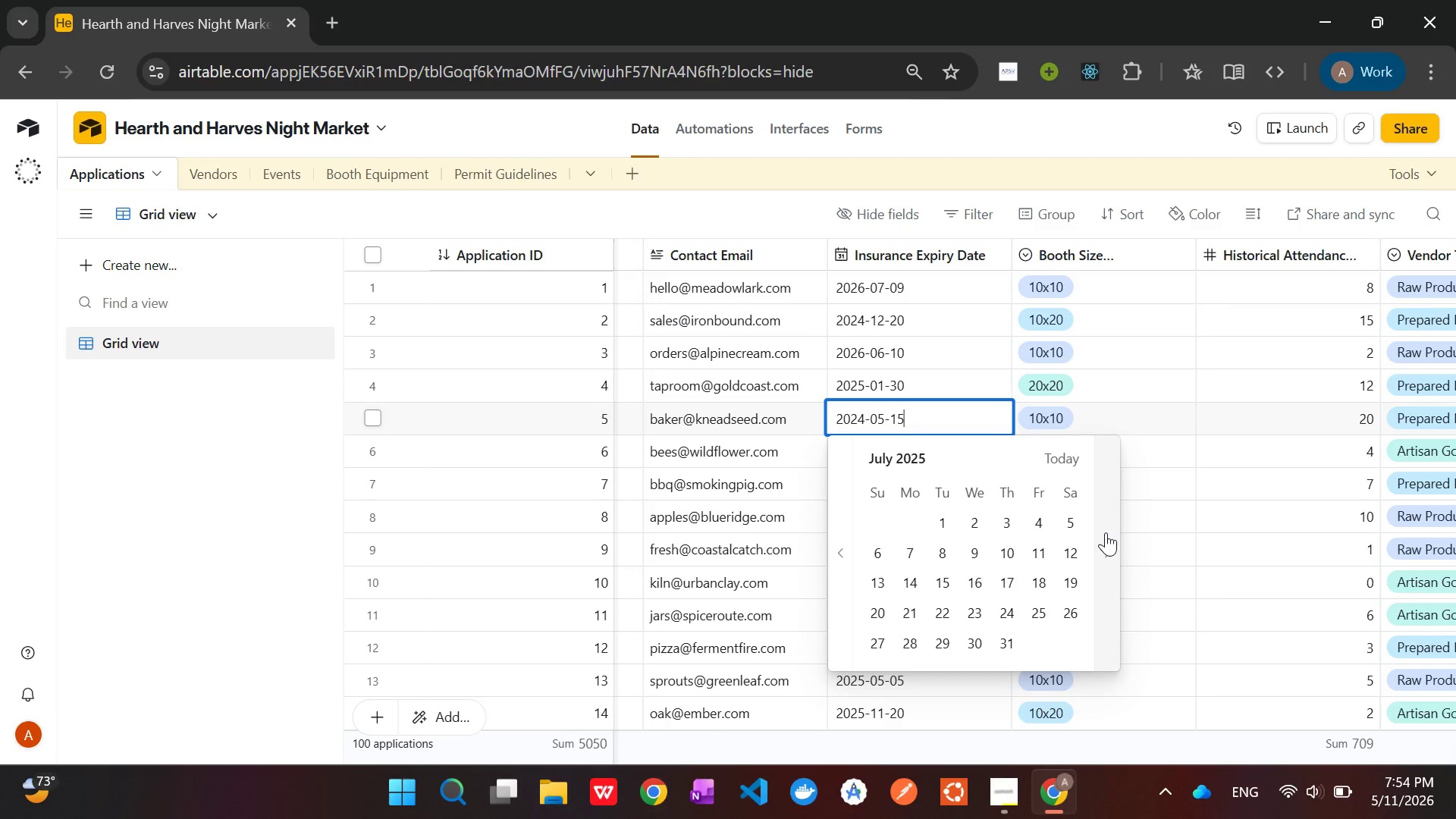 
triple_click([1106, 532])
 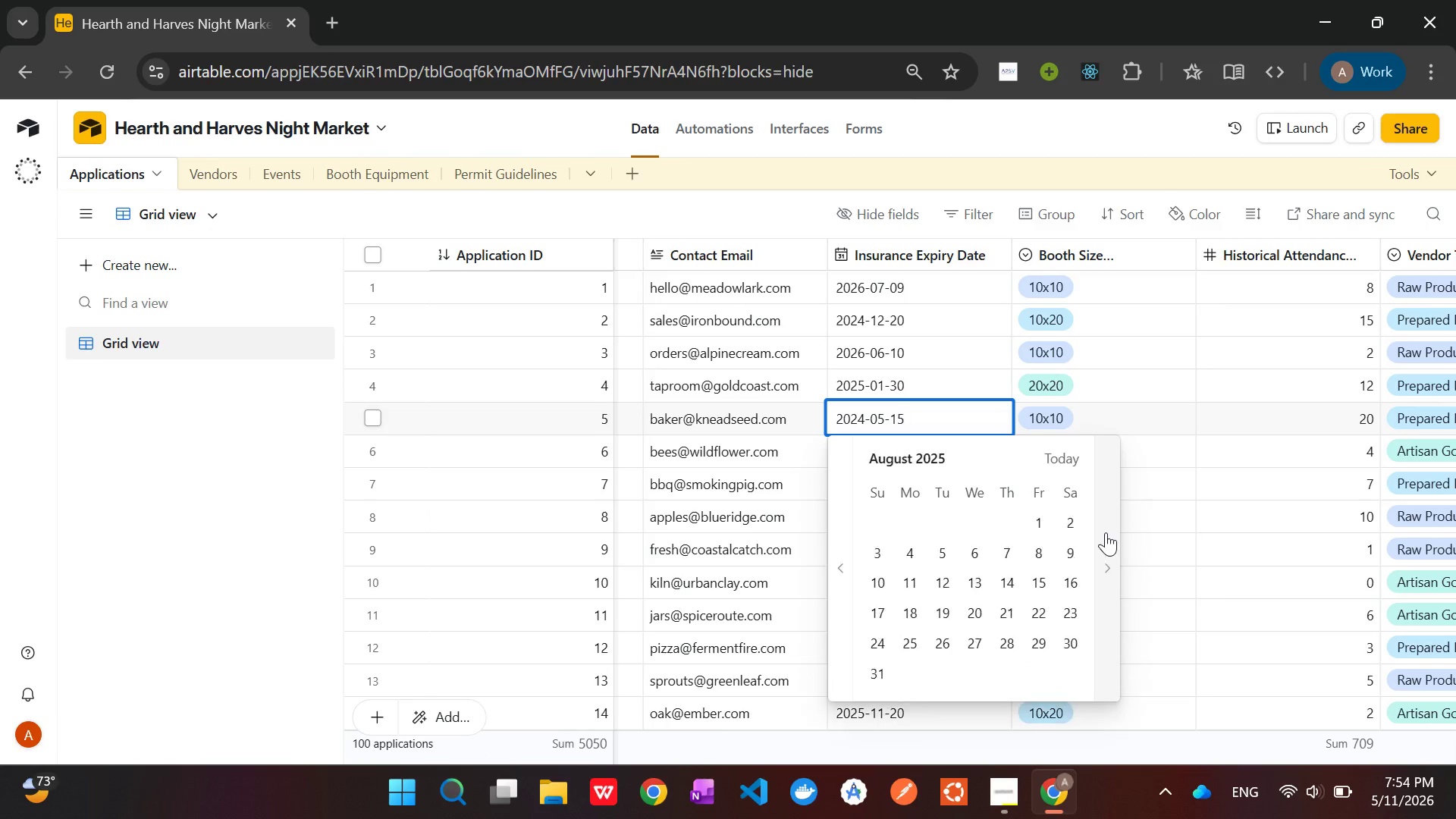 
triple_click([1106, 532])
 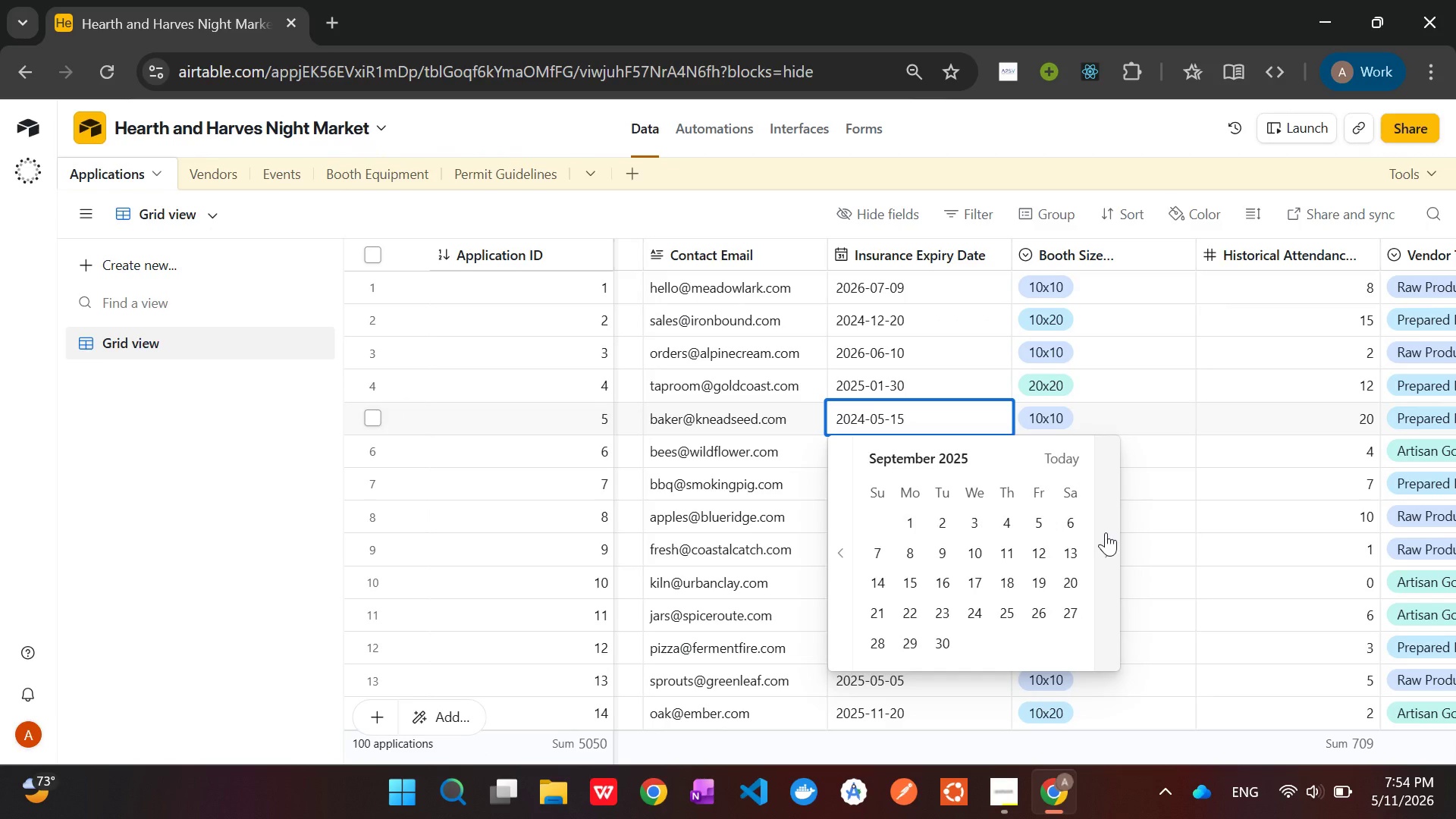 
triple_click([1106, 532])
 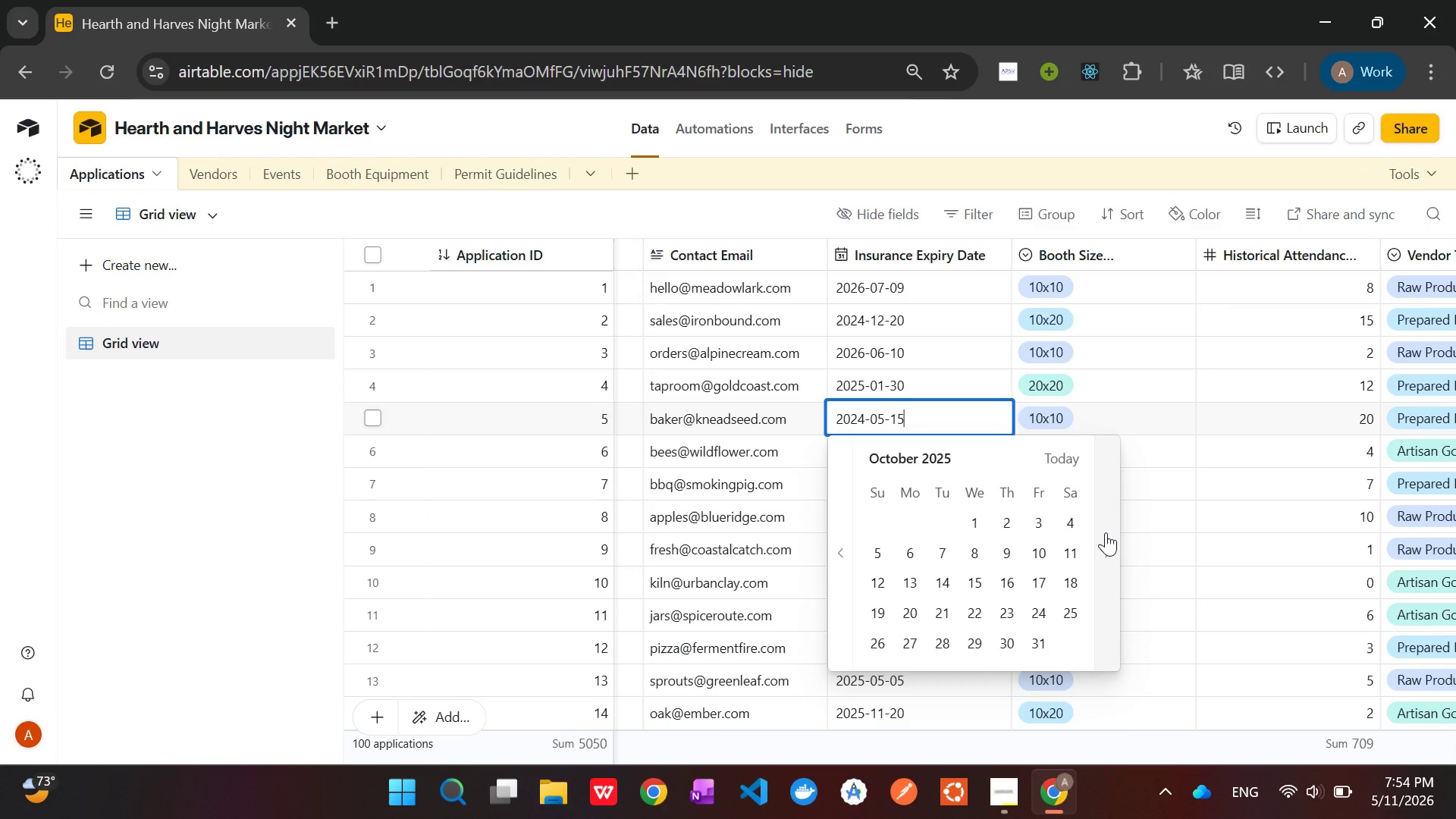 
triple_click([1106, 532])
 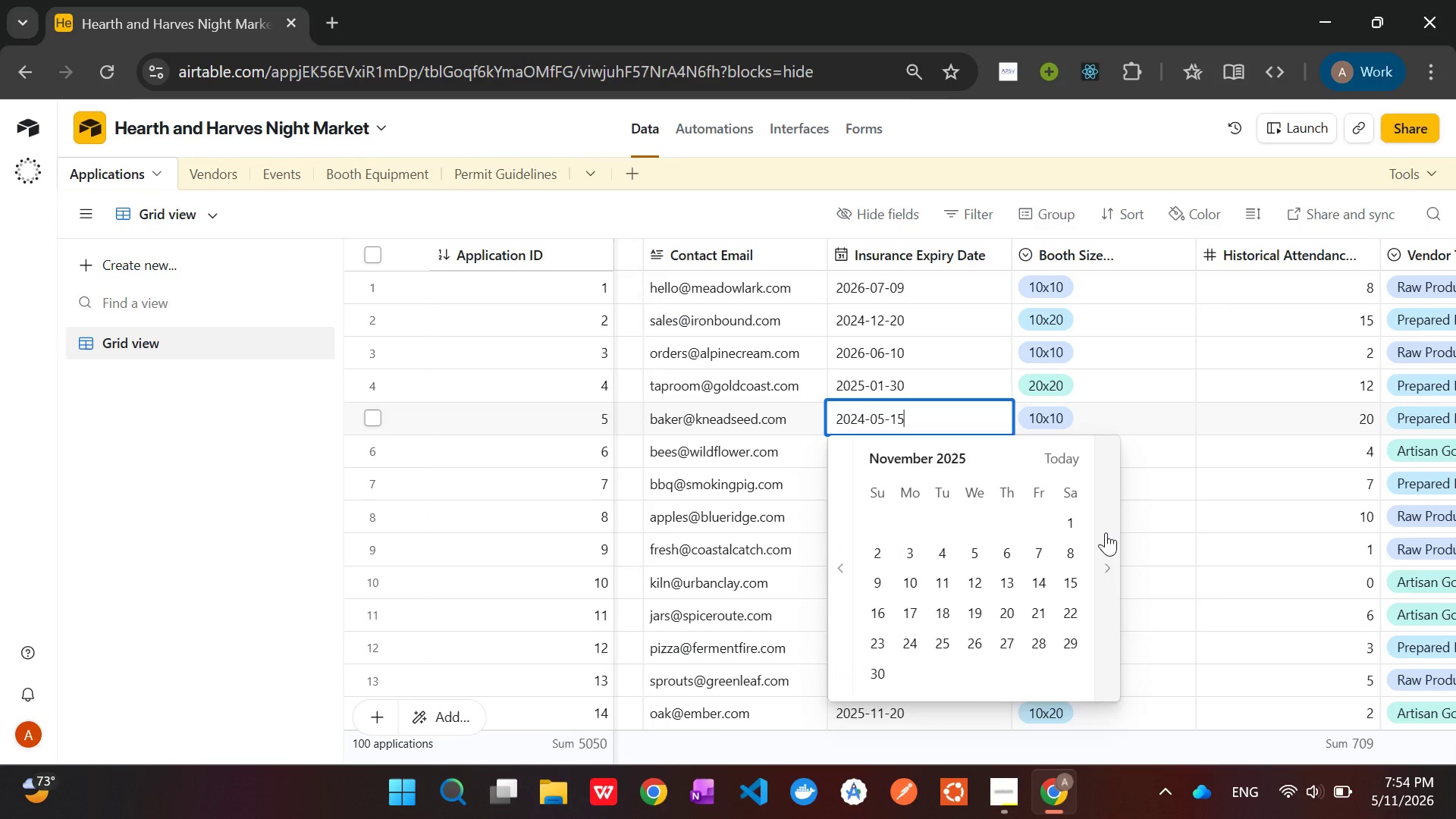 
triple_click([1106, 532])
 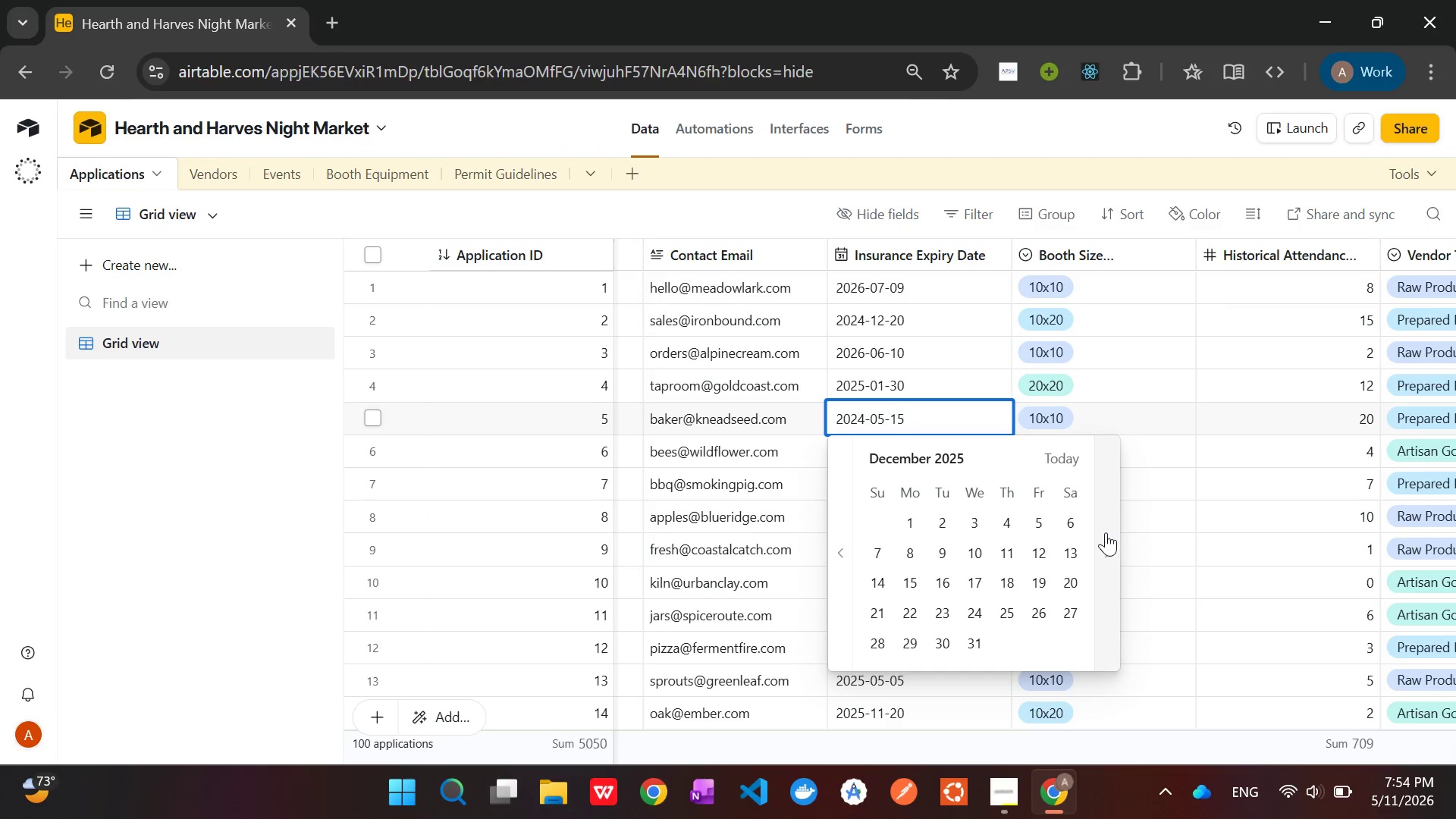 
triple_click([1106, 532])
 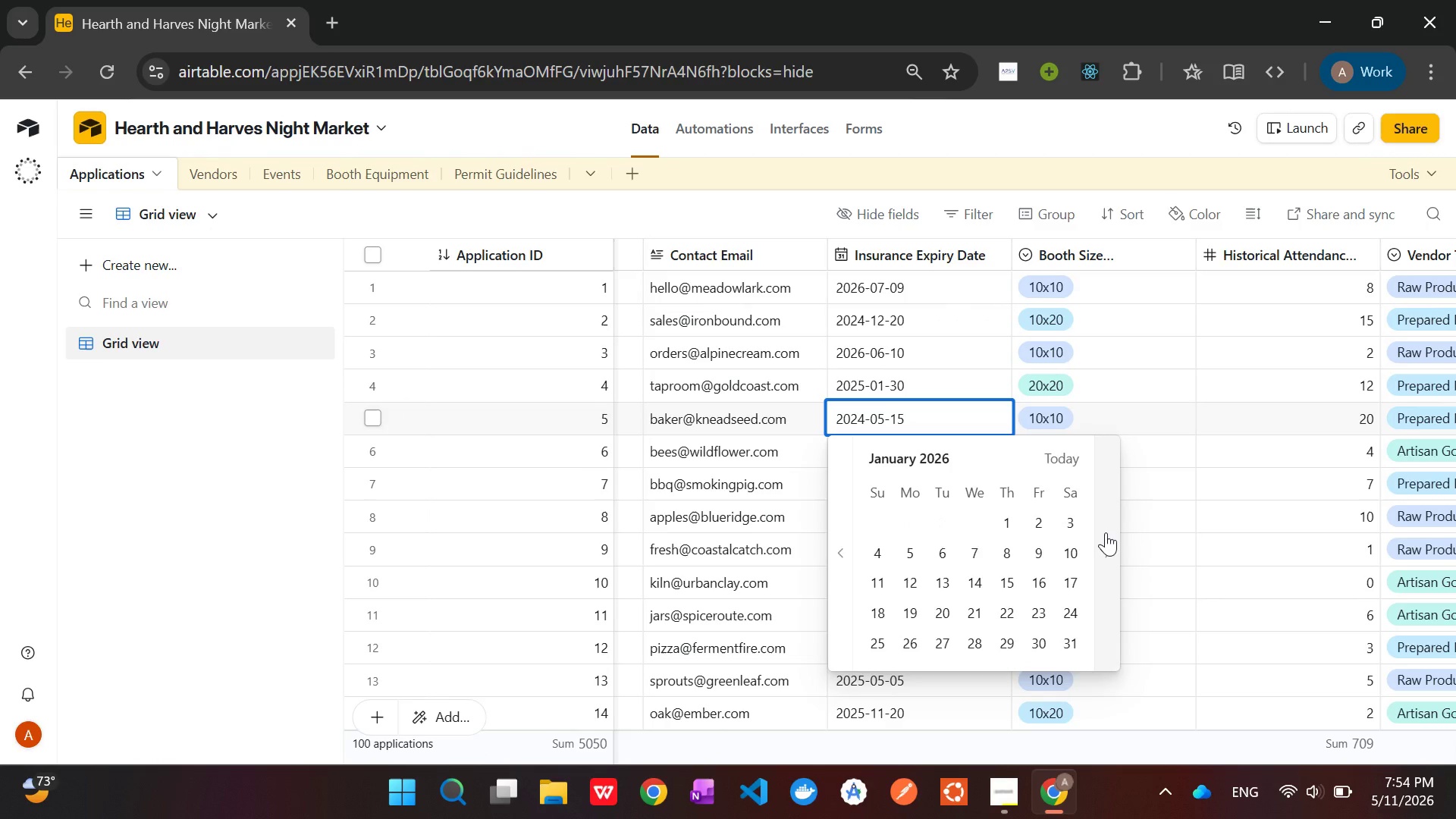 
triple_click([1106, 532])
 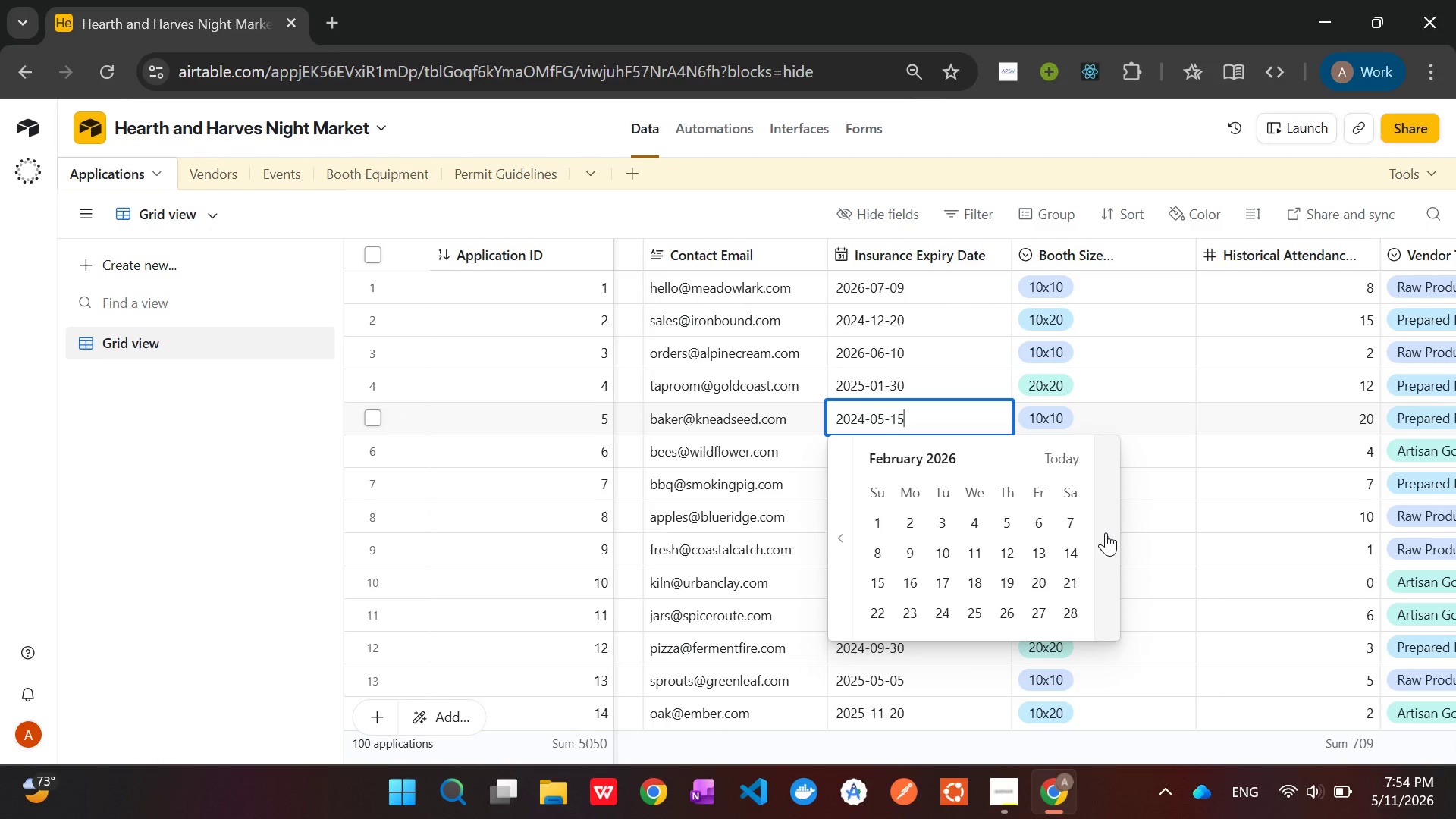 
triple_click([1106, 532])
 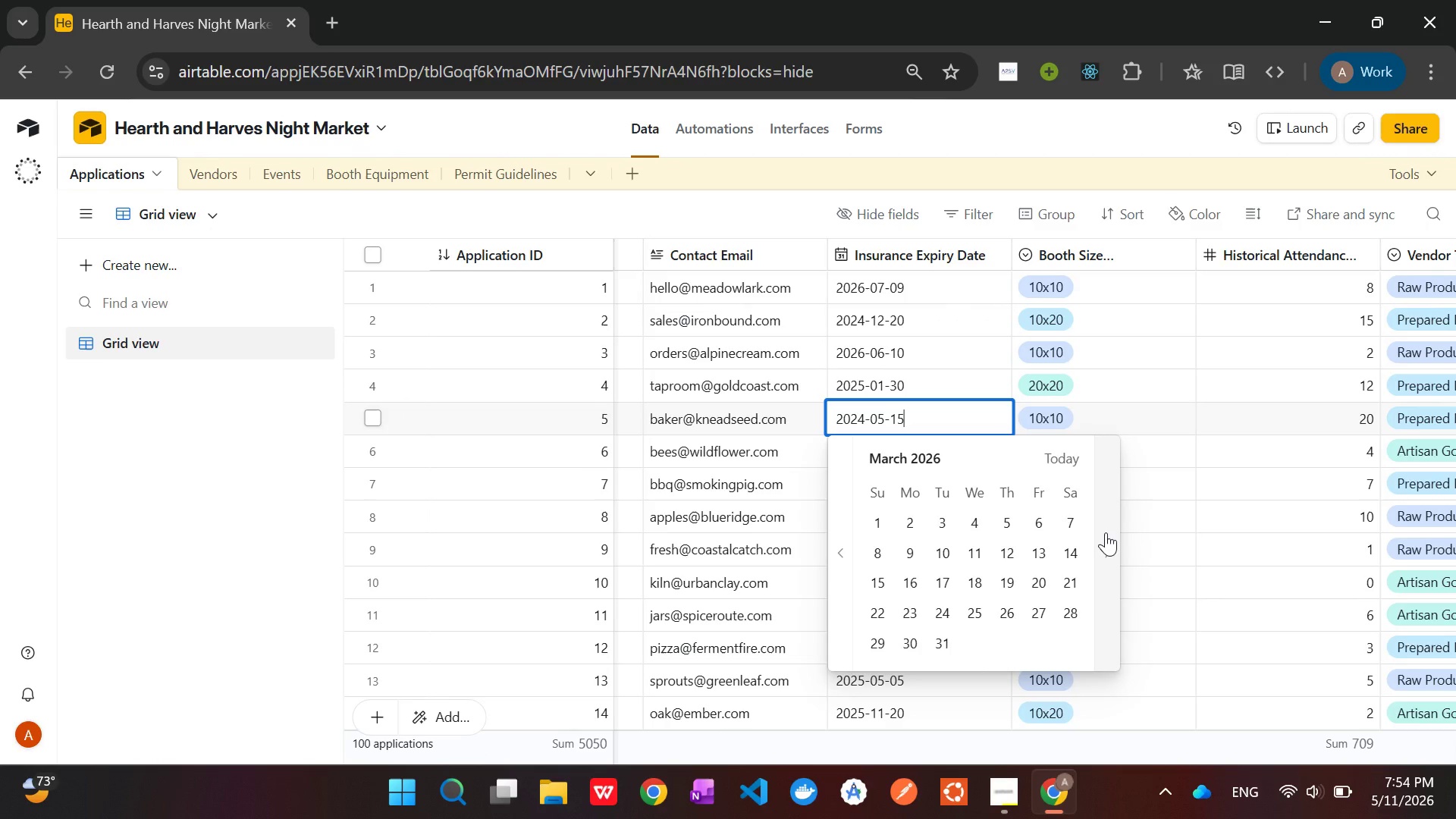 
triple_click([1106, 532])
 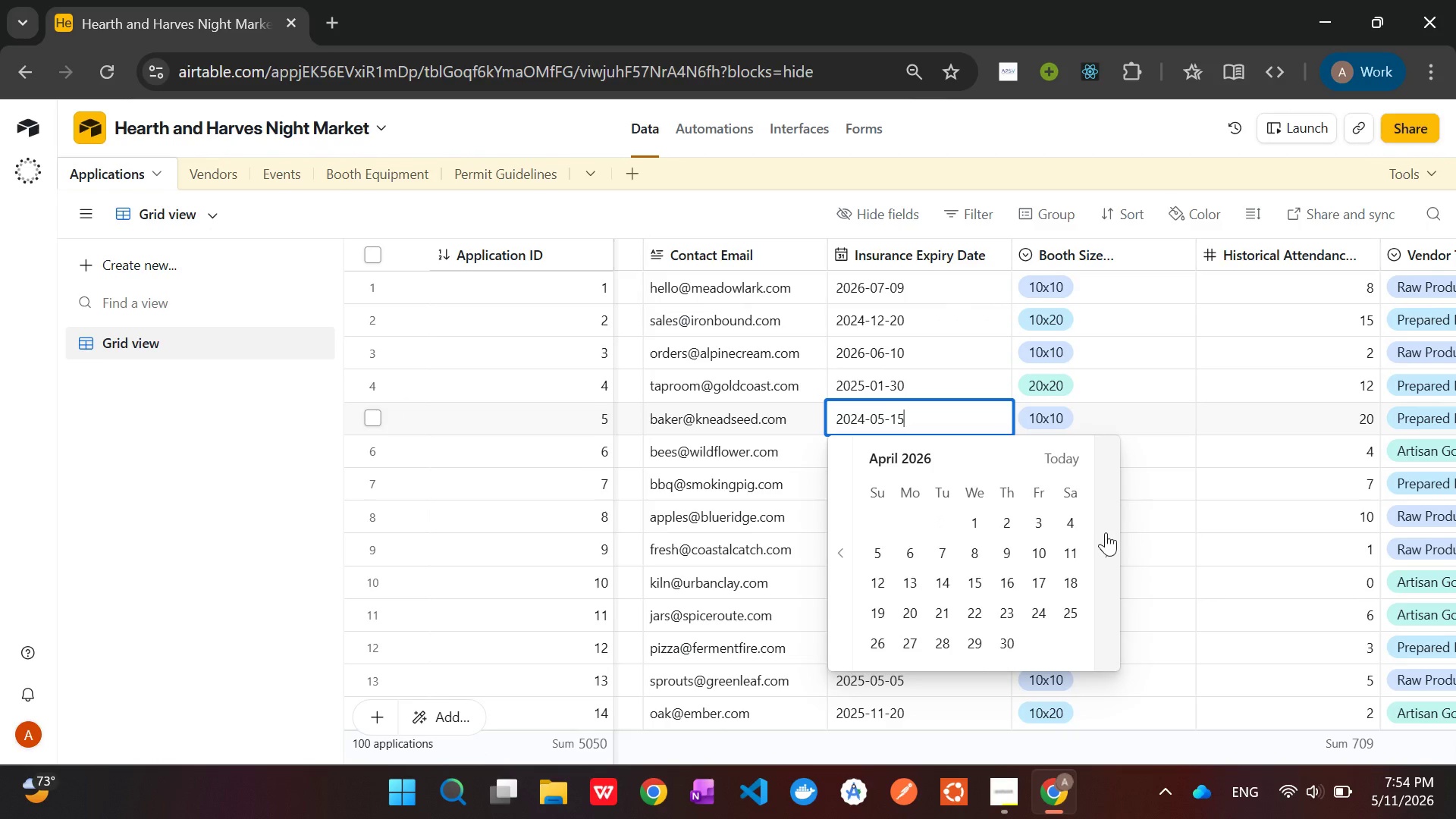 
triple_click([1106, 532])
 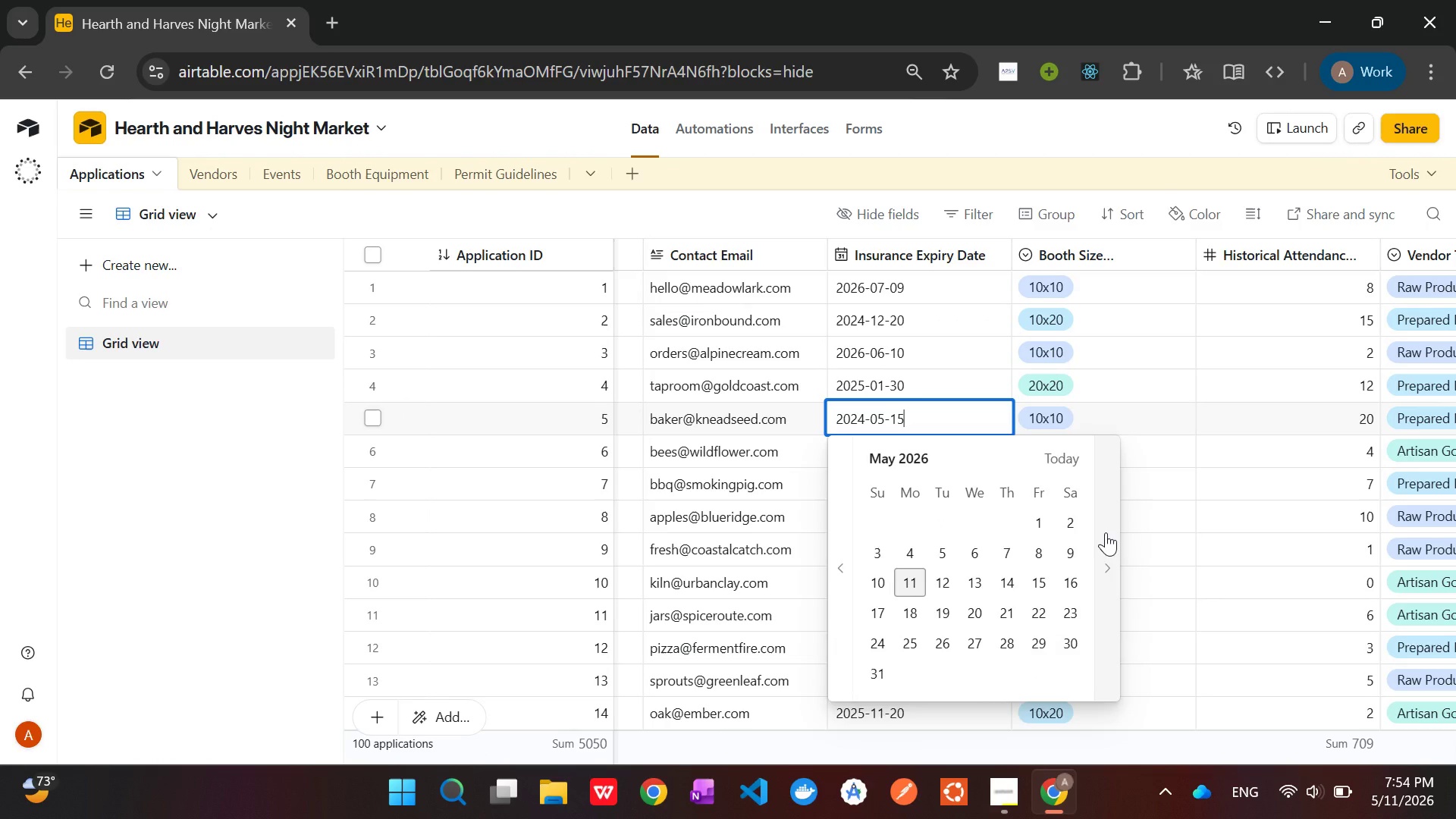 
triple_click([1106, 532])
 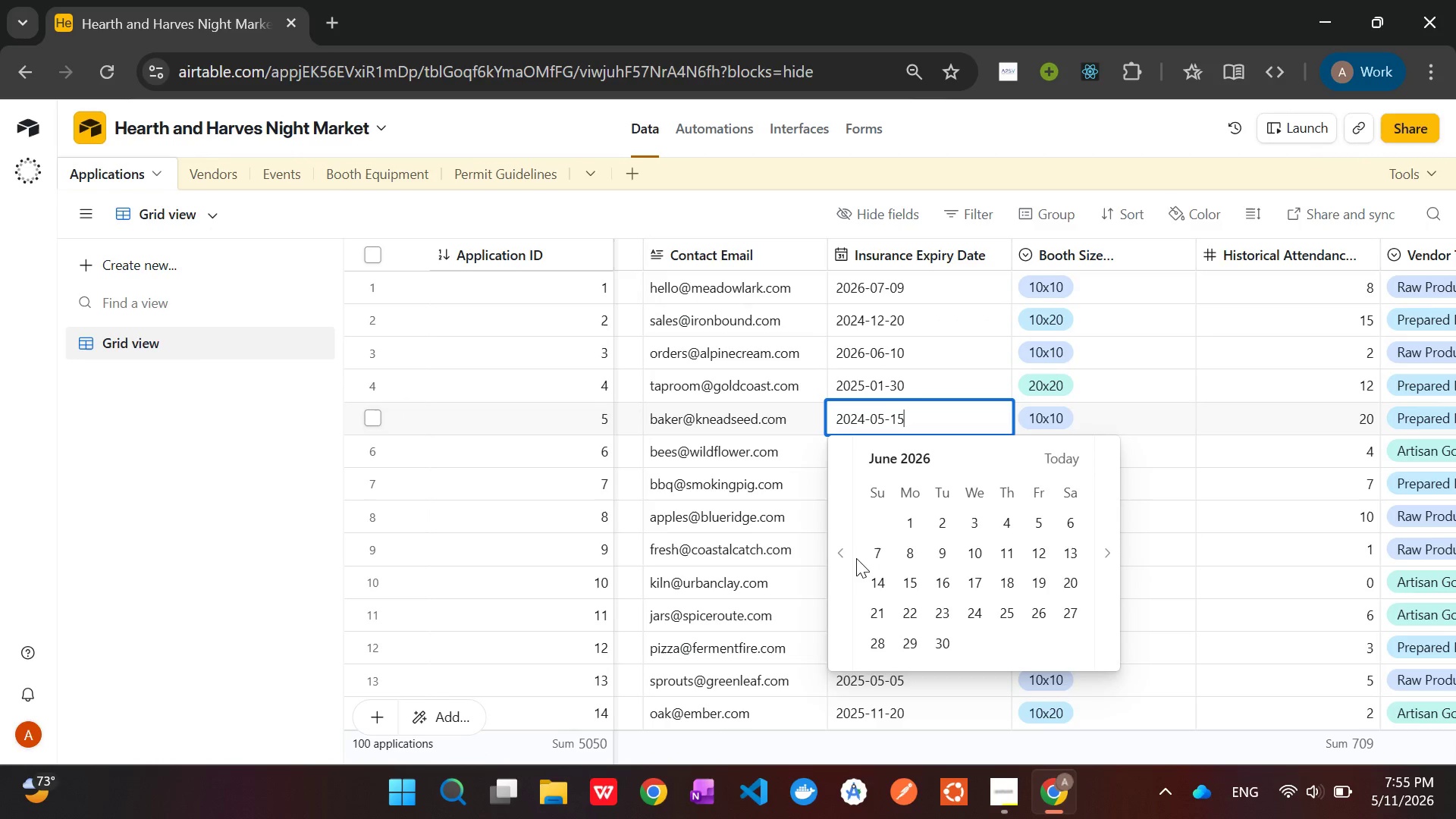 
left_click([838, 565])
 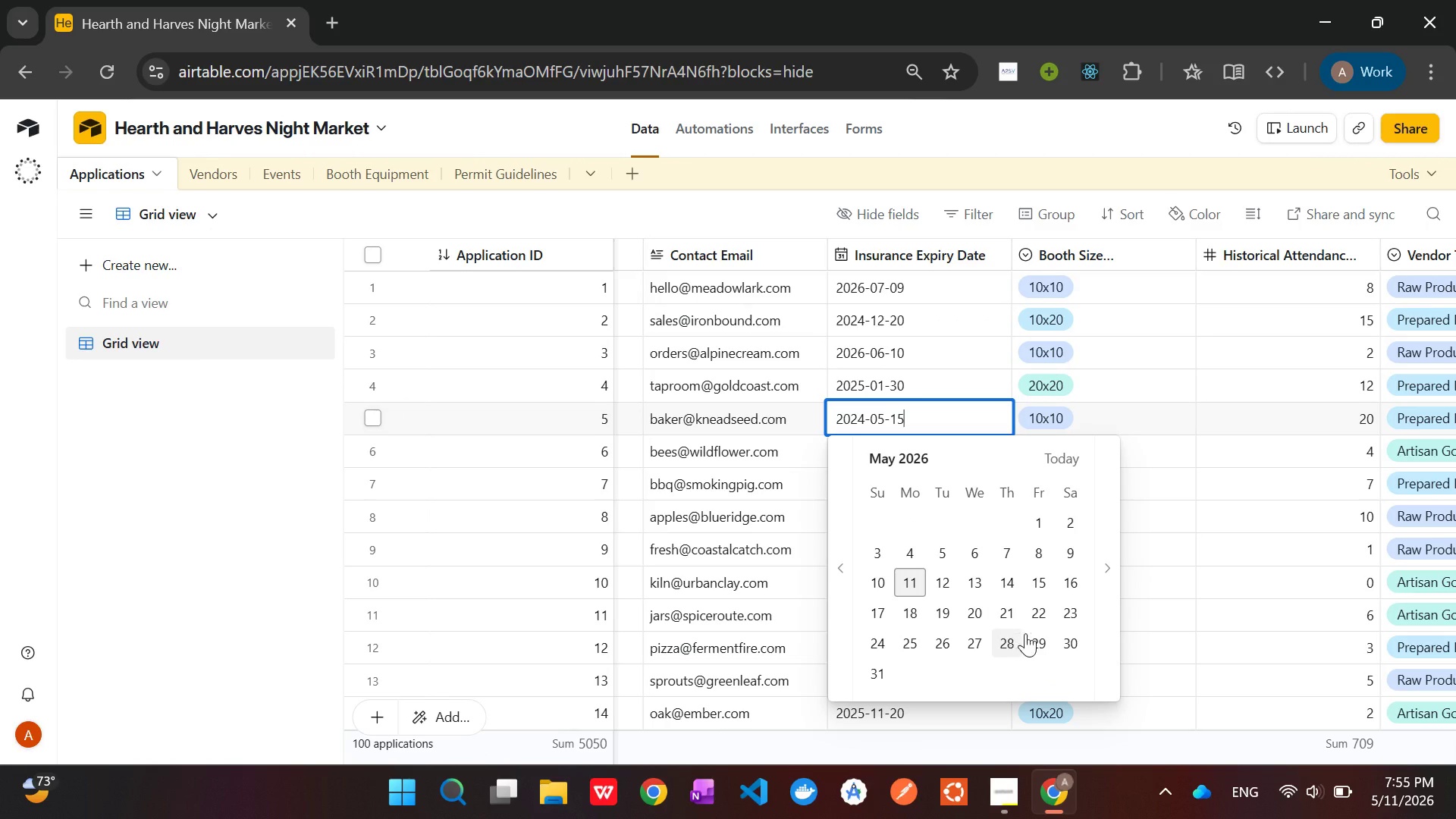 
left_click([1044, 635])
 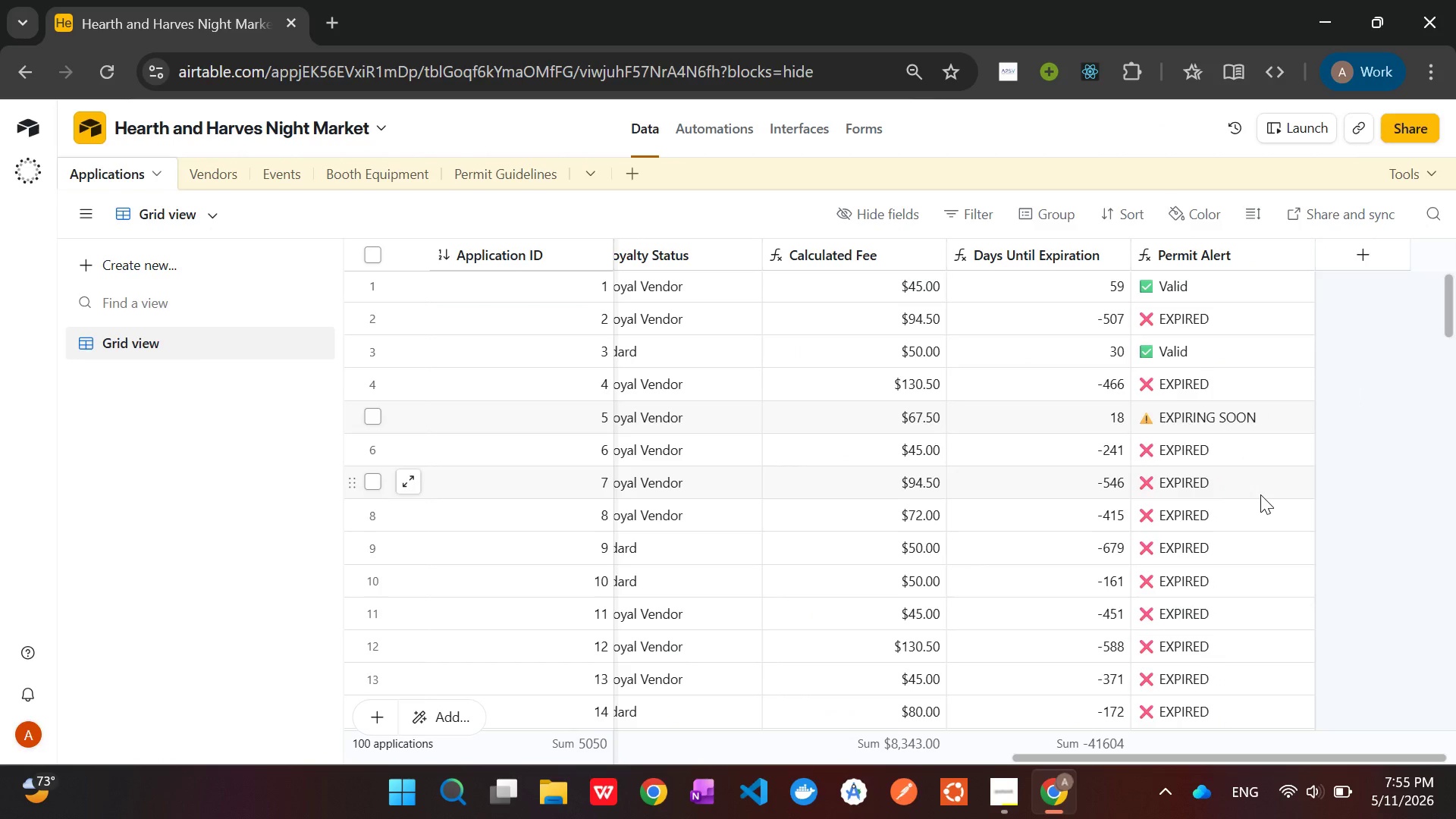 
wait(12.19)
 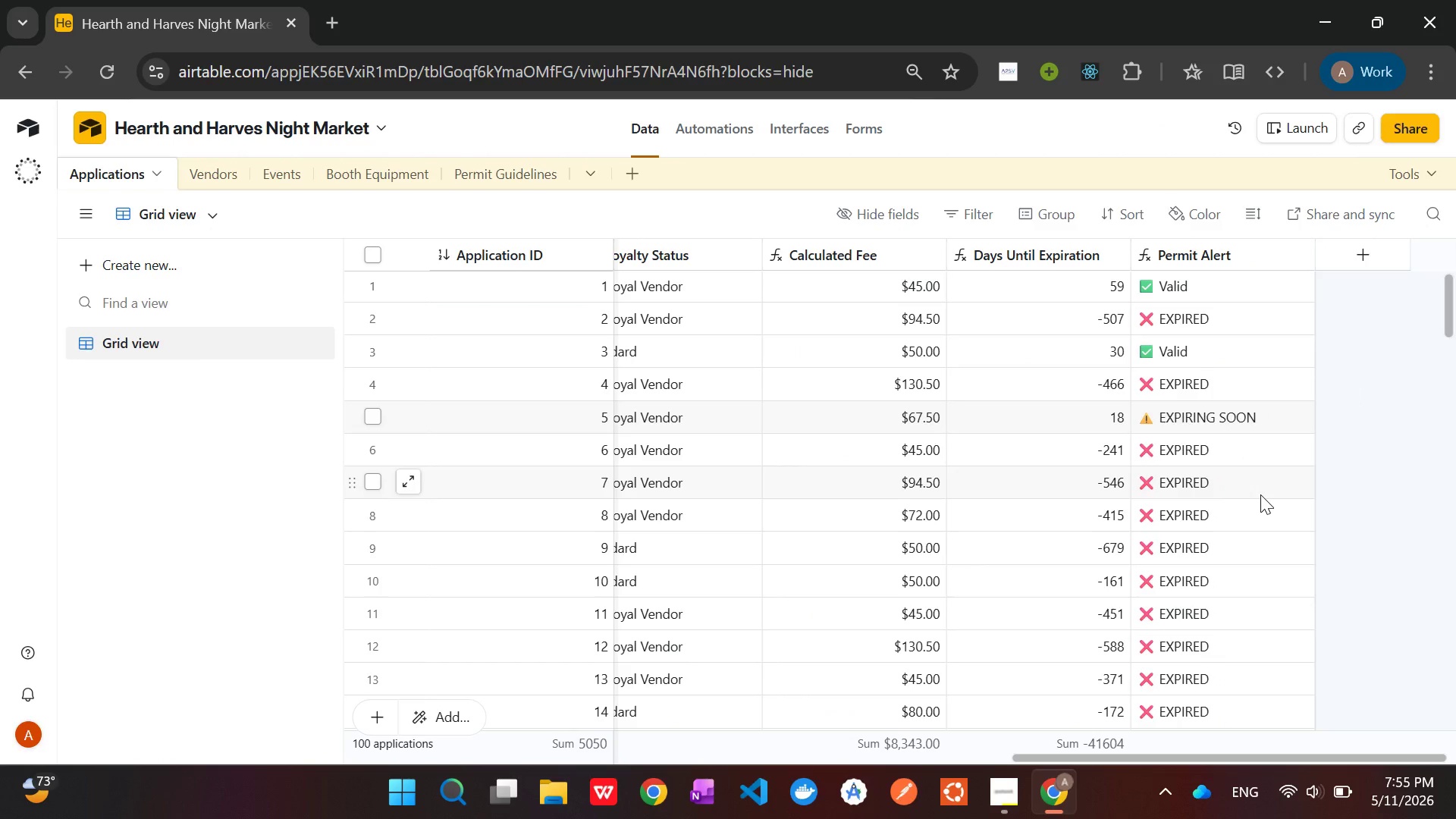 
left_click([1217, 289])
 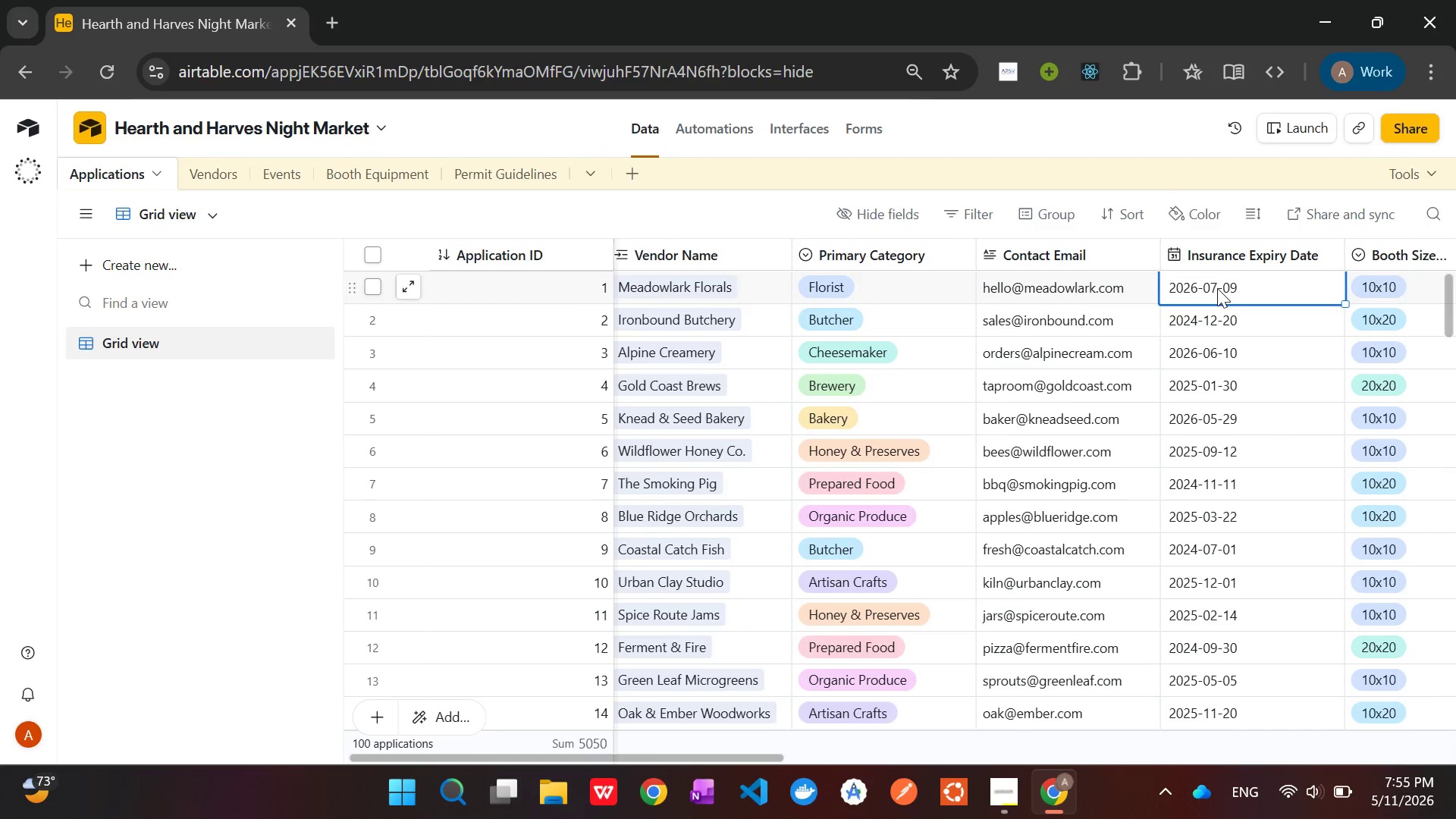 
left_click_drag(start_coordinate=[1217, 287], to_coordinate=[1215, 499])
 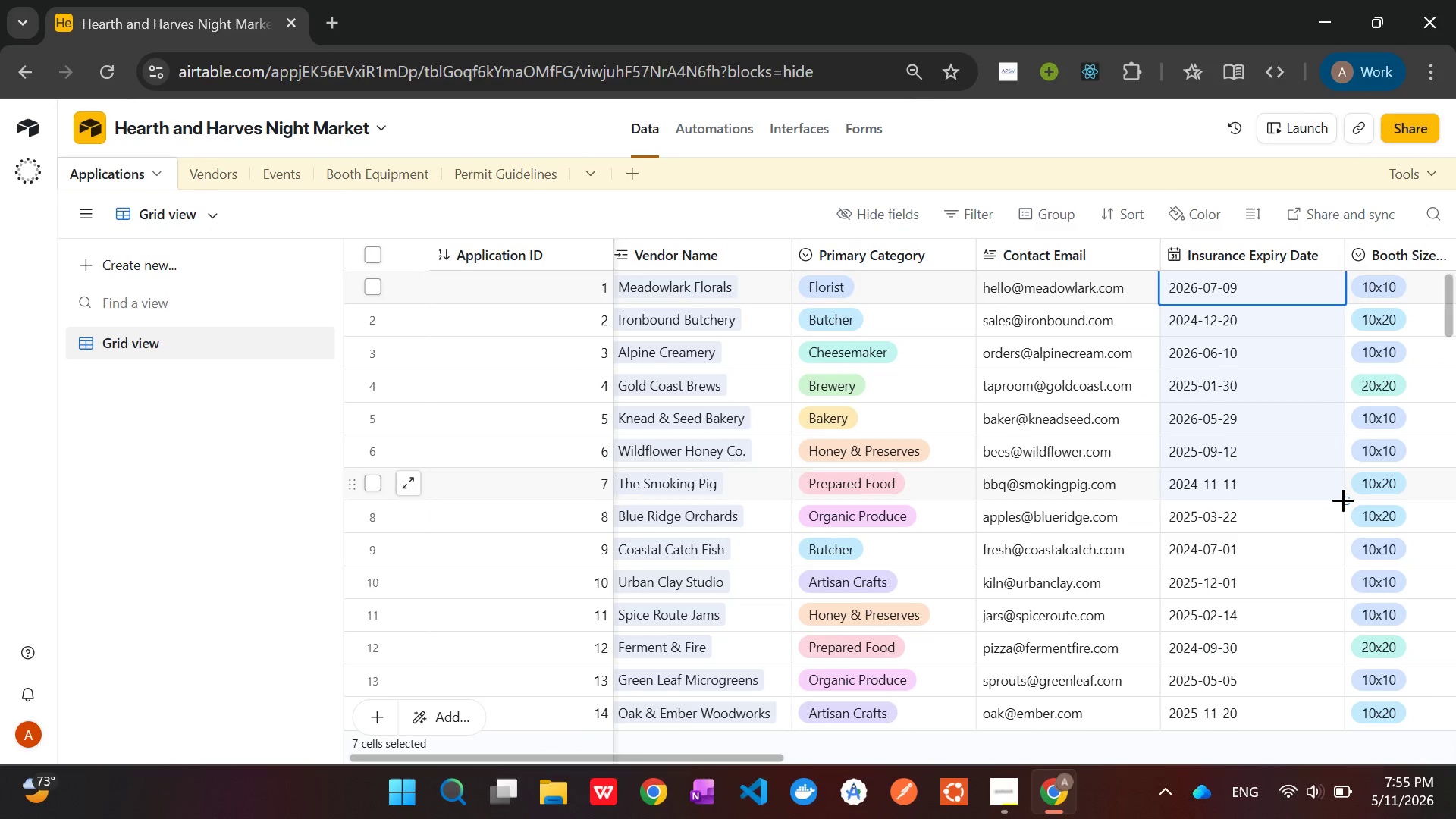 
left_click_drag(start_coordinate=[1345, 500], to_coordinate=[1207, 570])
 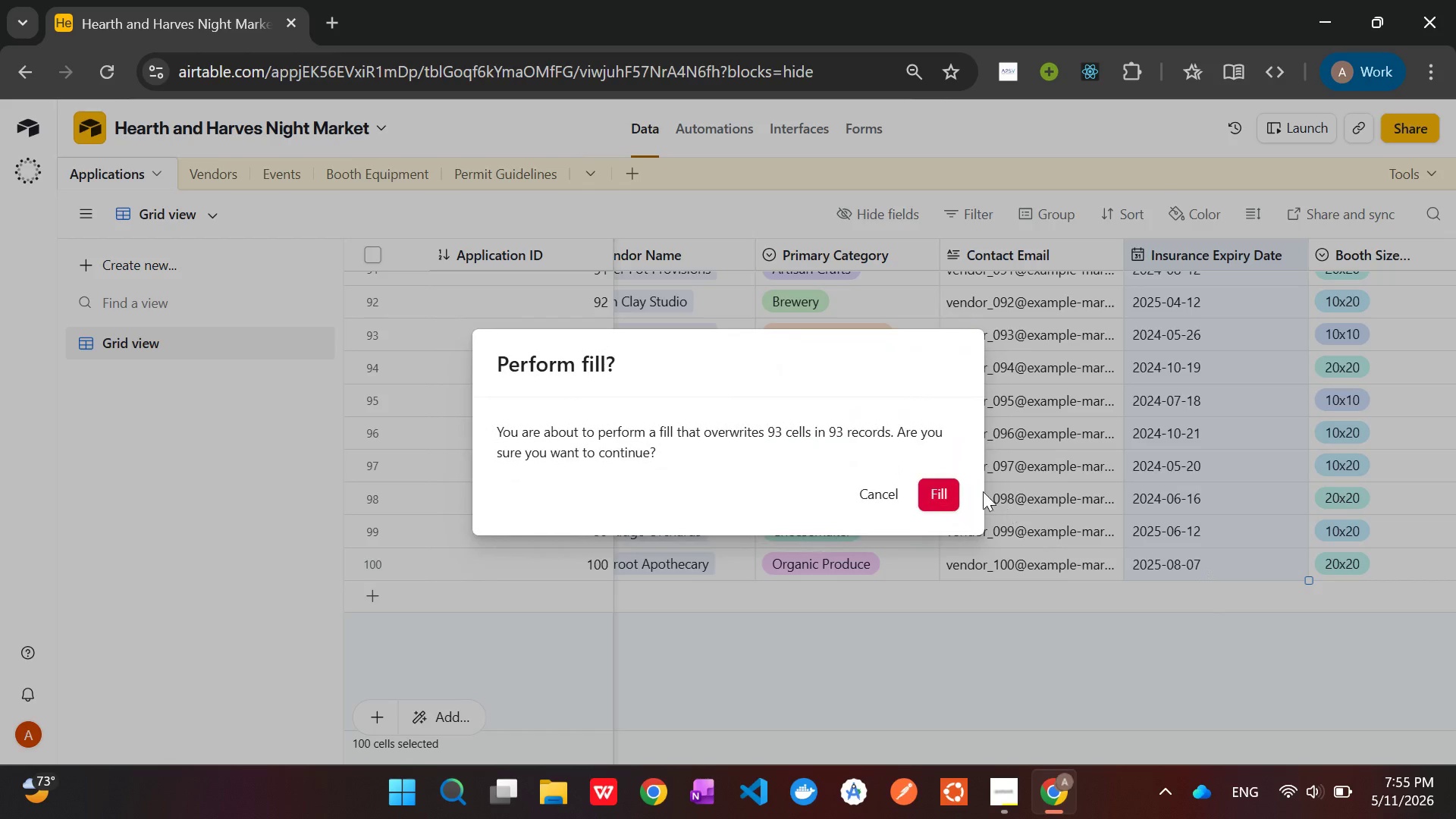 
left_click([937, 489])
 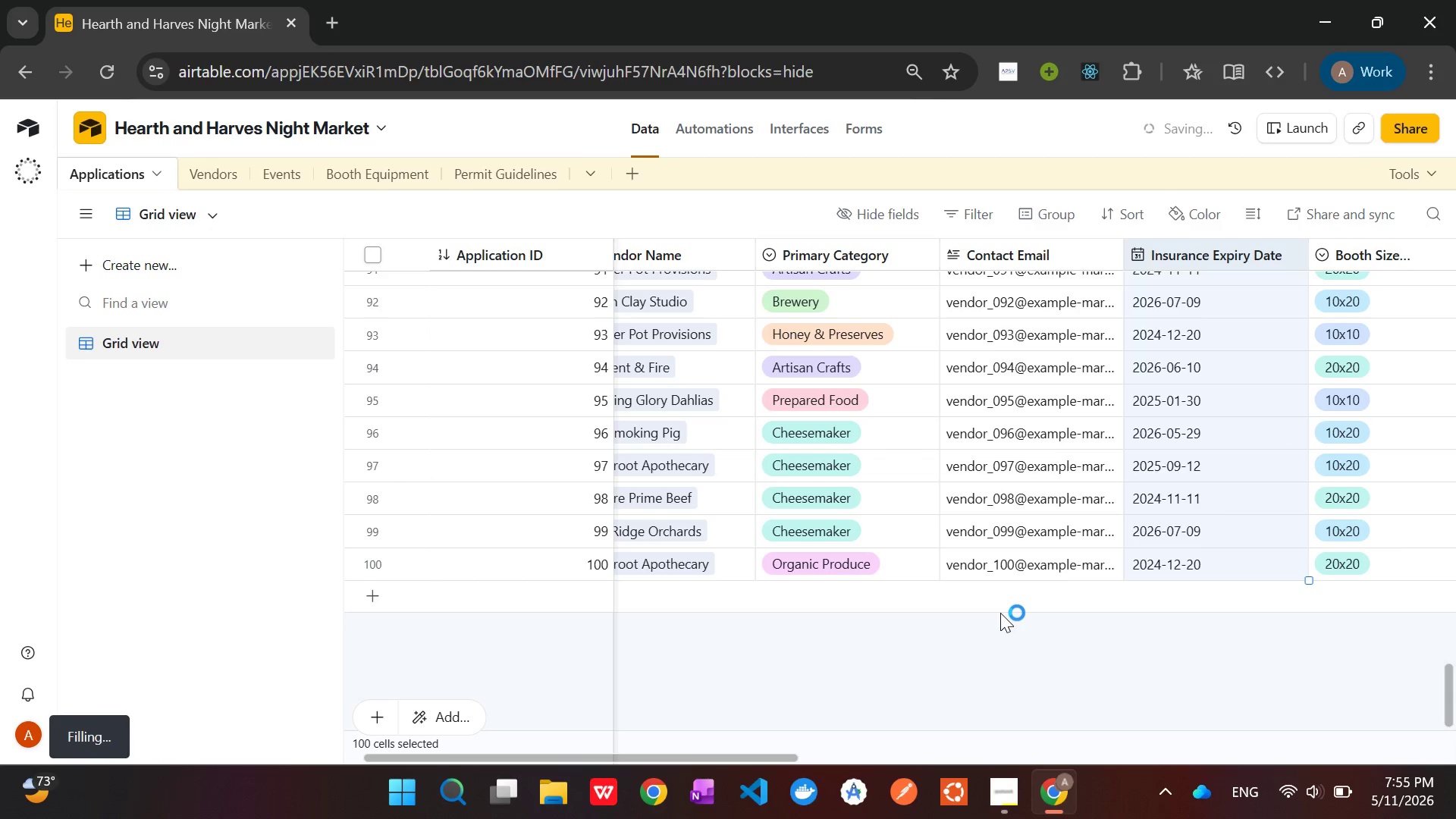 
left_click([1179, 651])
 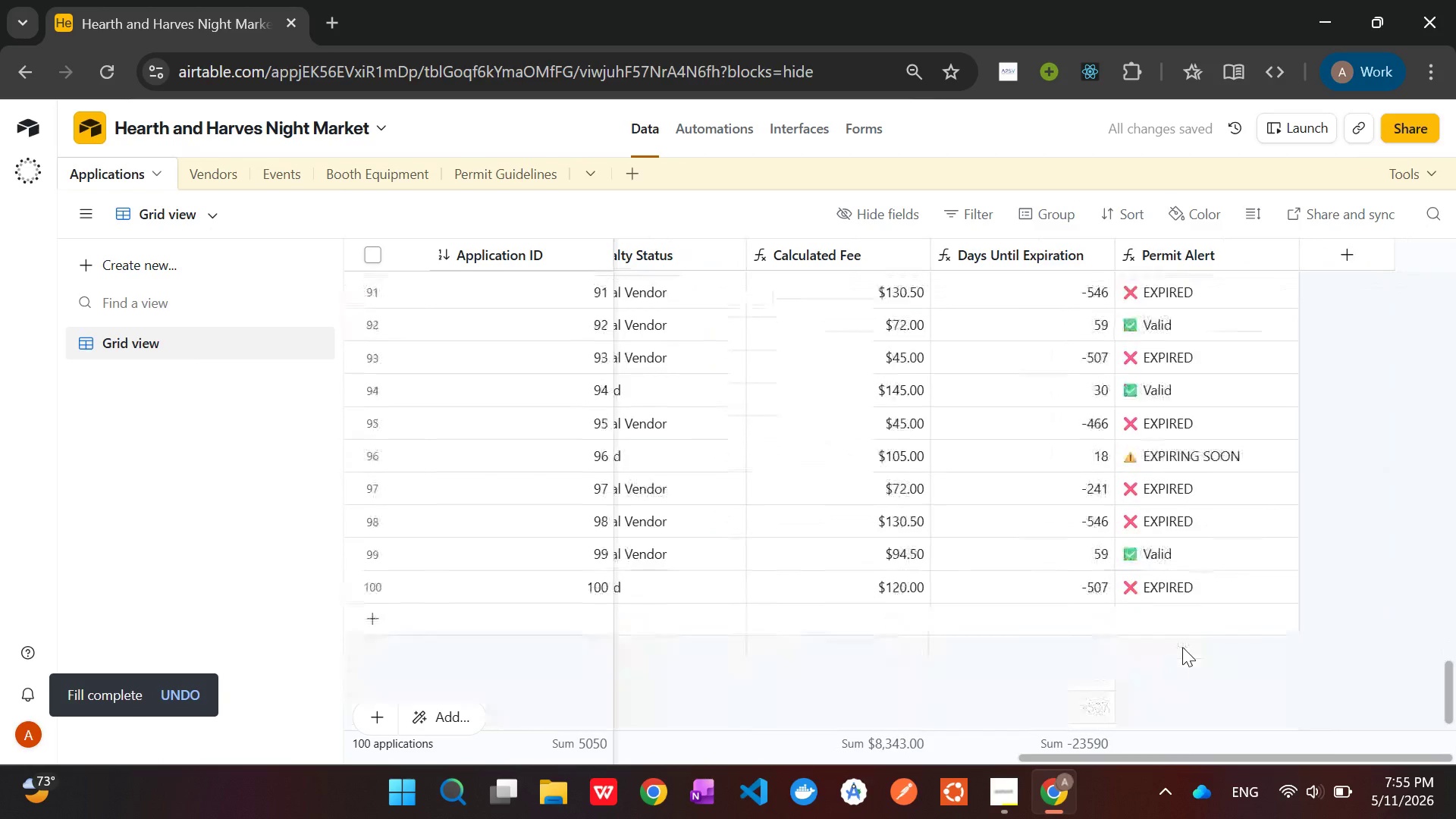 
scroll: coordinate [1183, 646], scroll_direction: up, amount: 37.0
 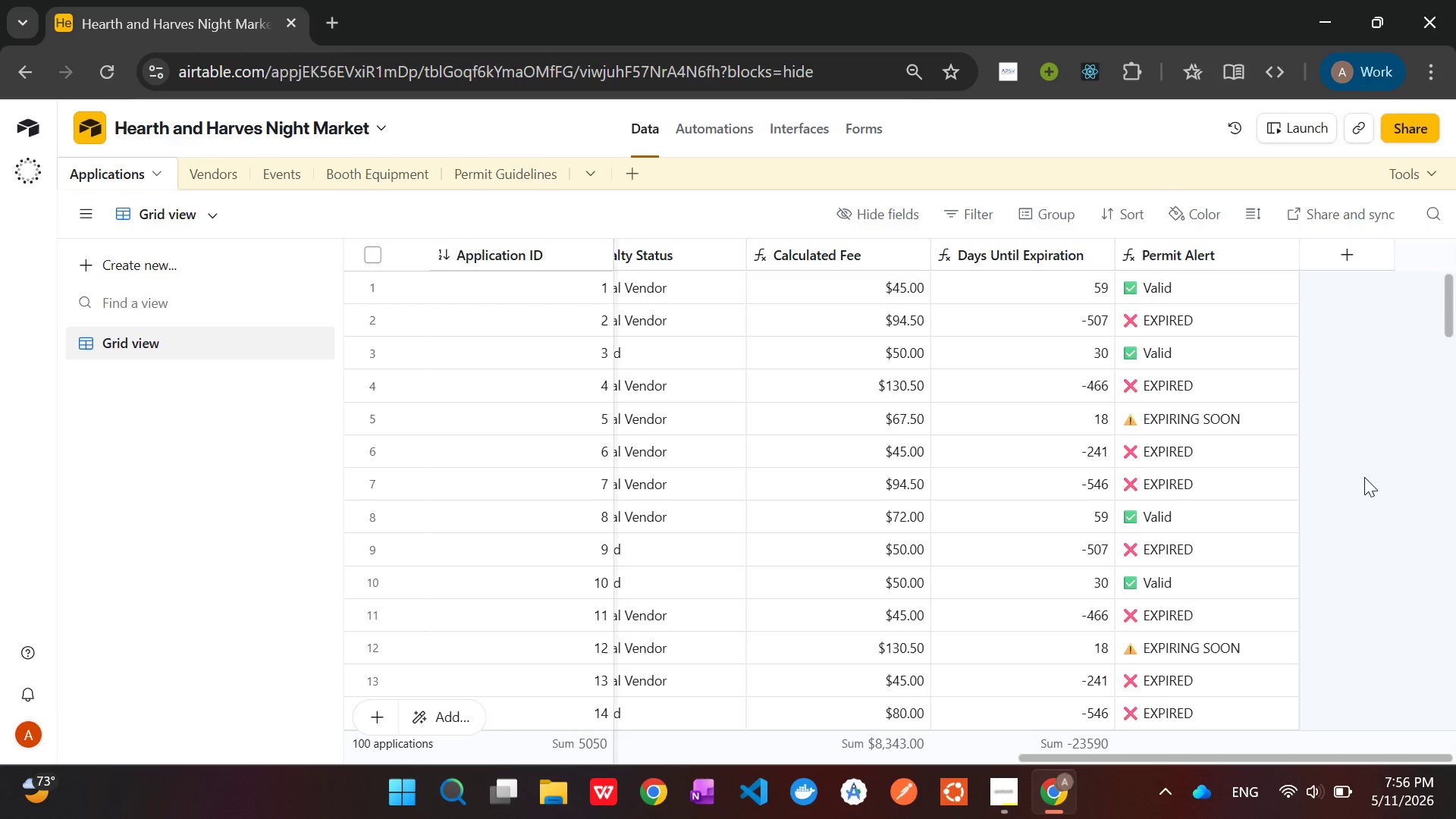 
wait(65.25)
 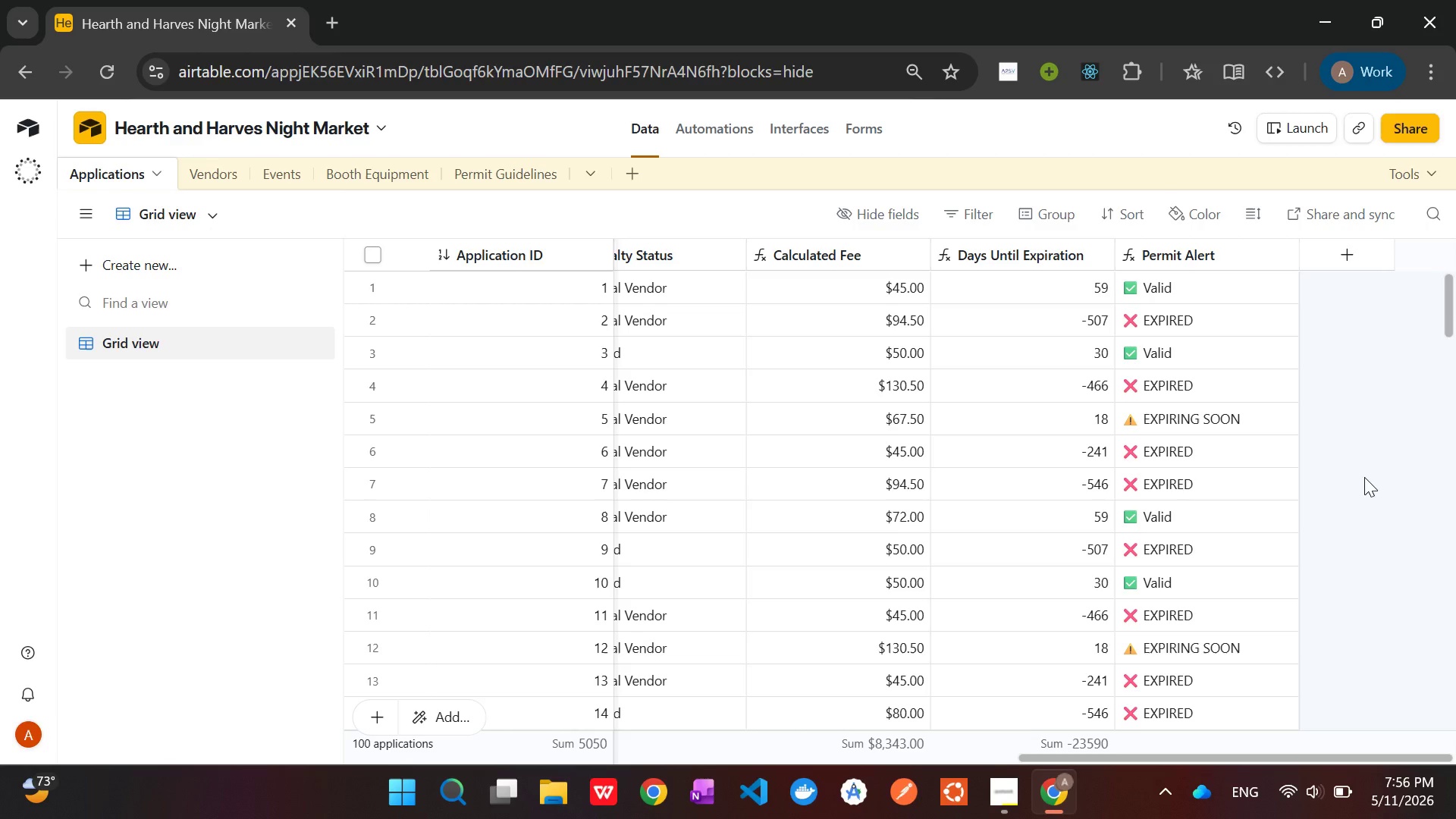 
left_click([213, 179])
 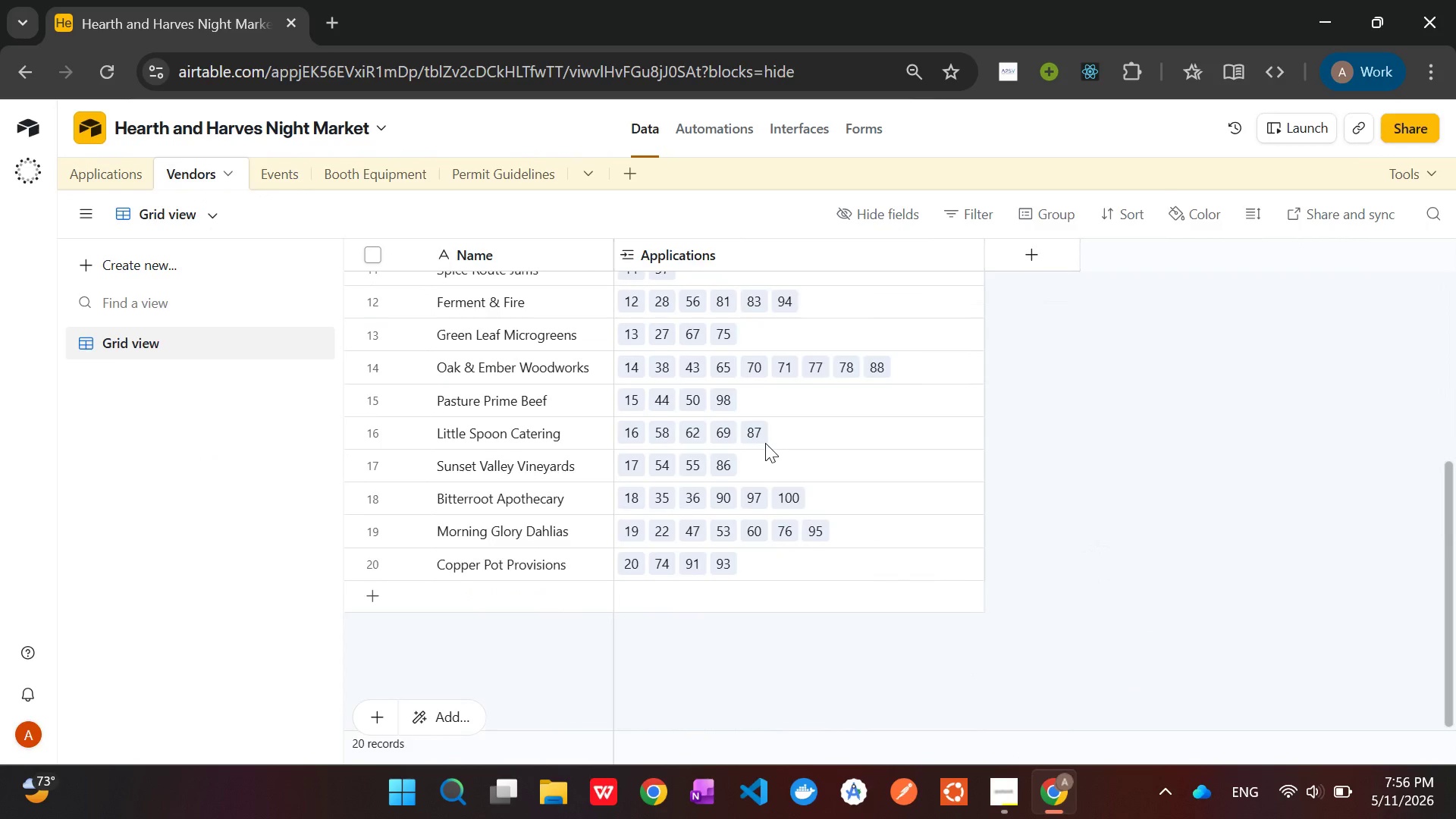 
left_click([262, 174])
 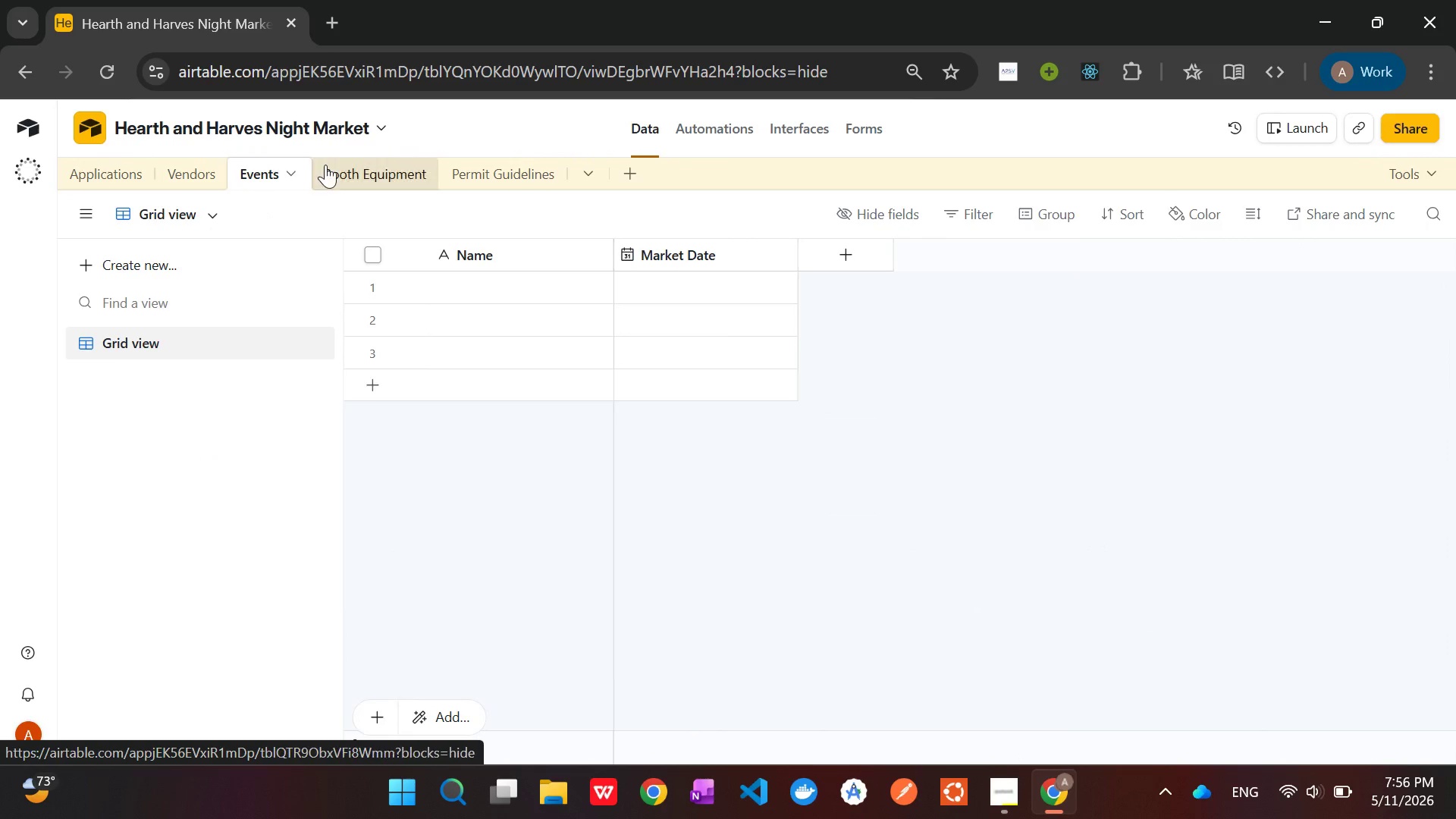 
left_click([329, 163])
 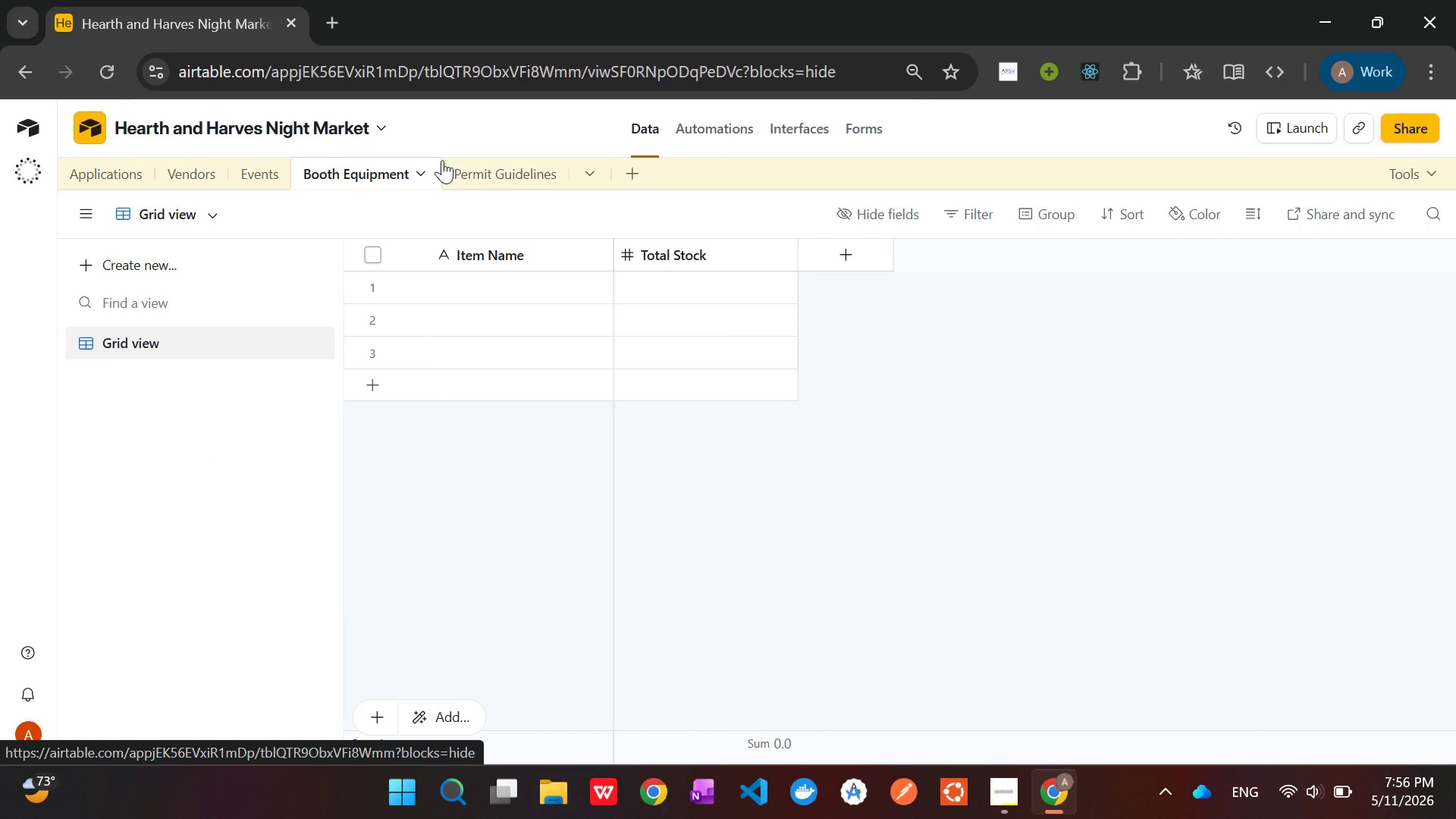 
left_click([474, 176])
 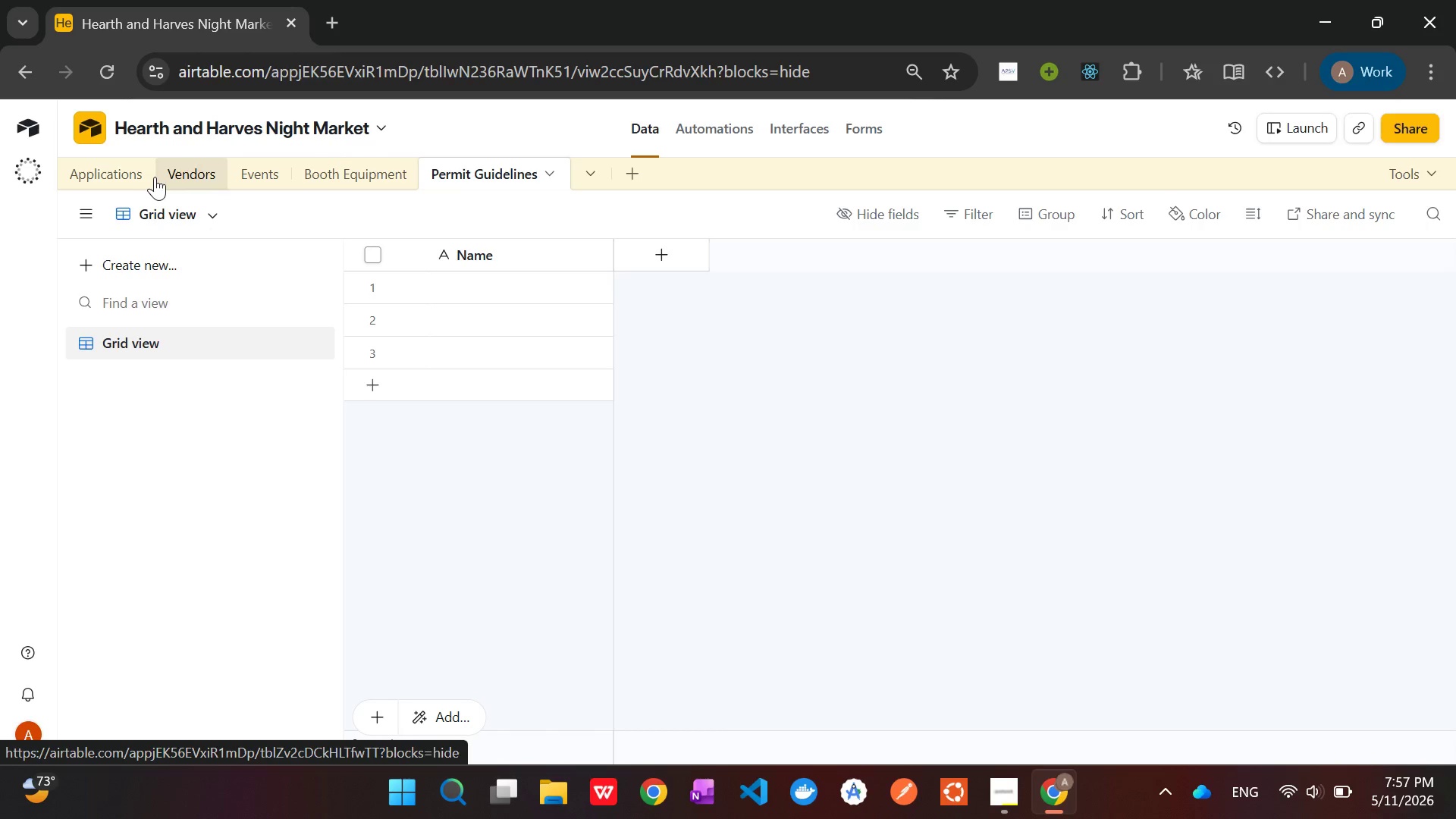 
left_click([120, 173])
 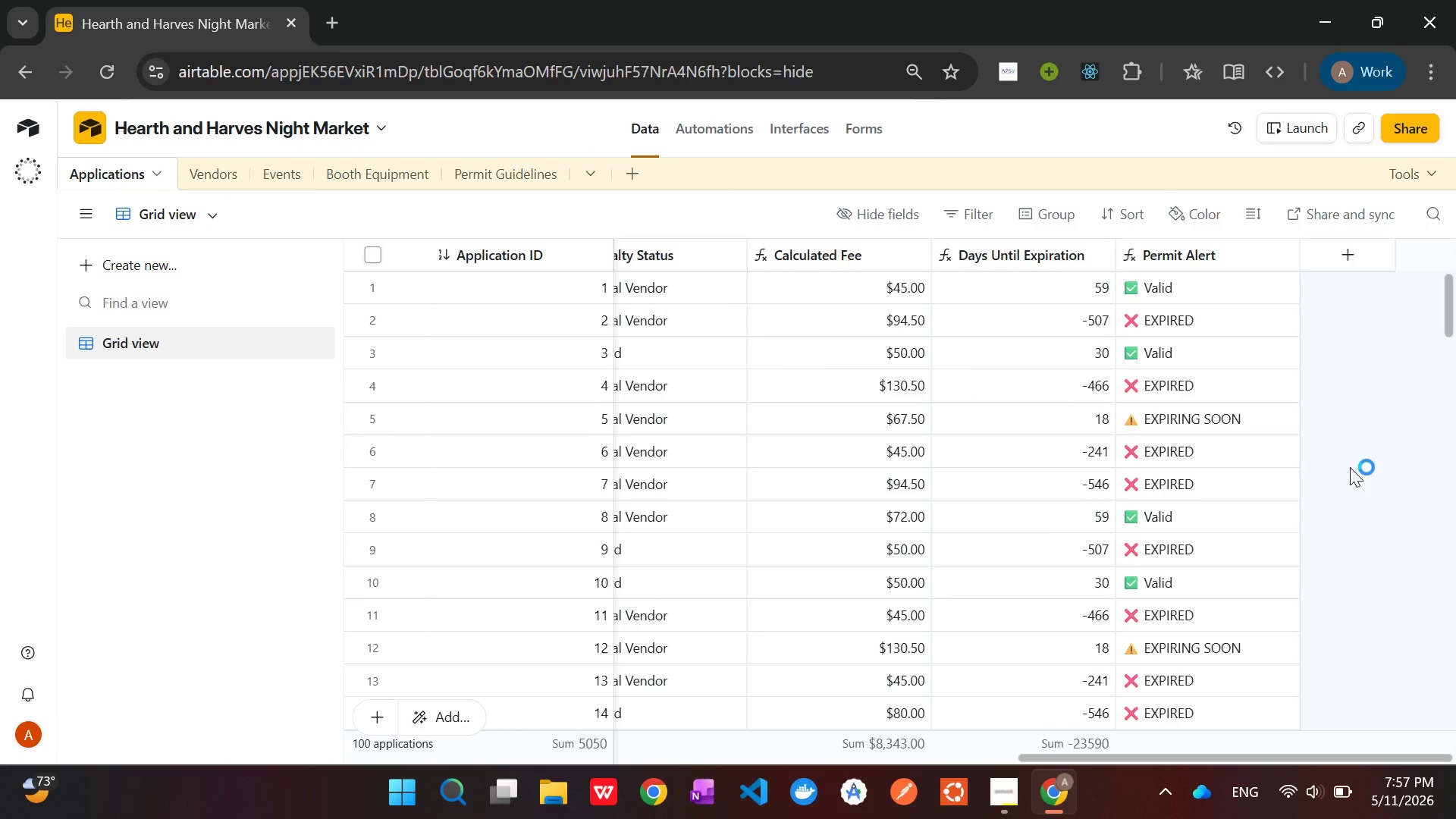 
wait(7.41)
 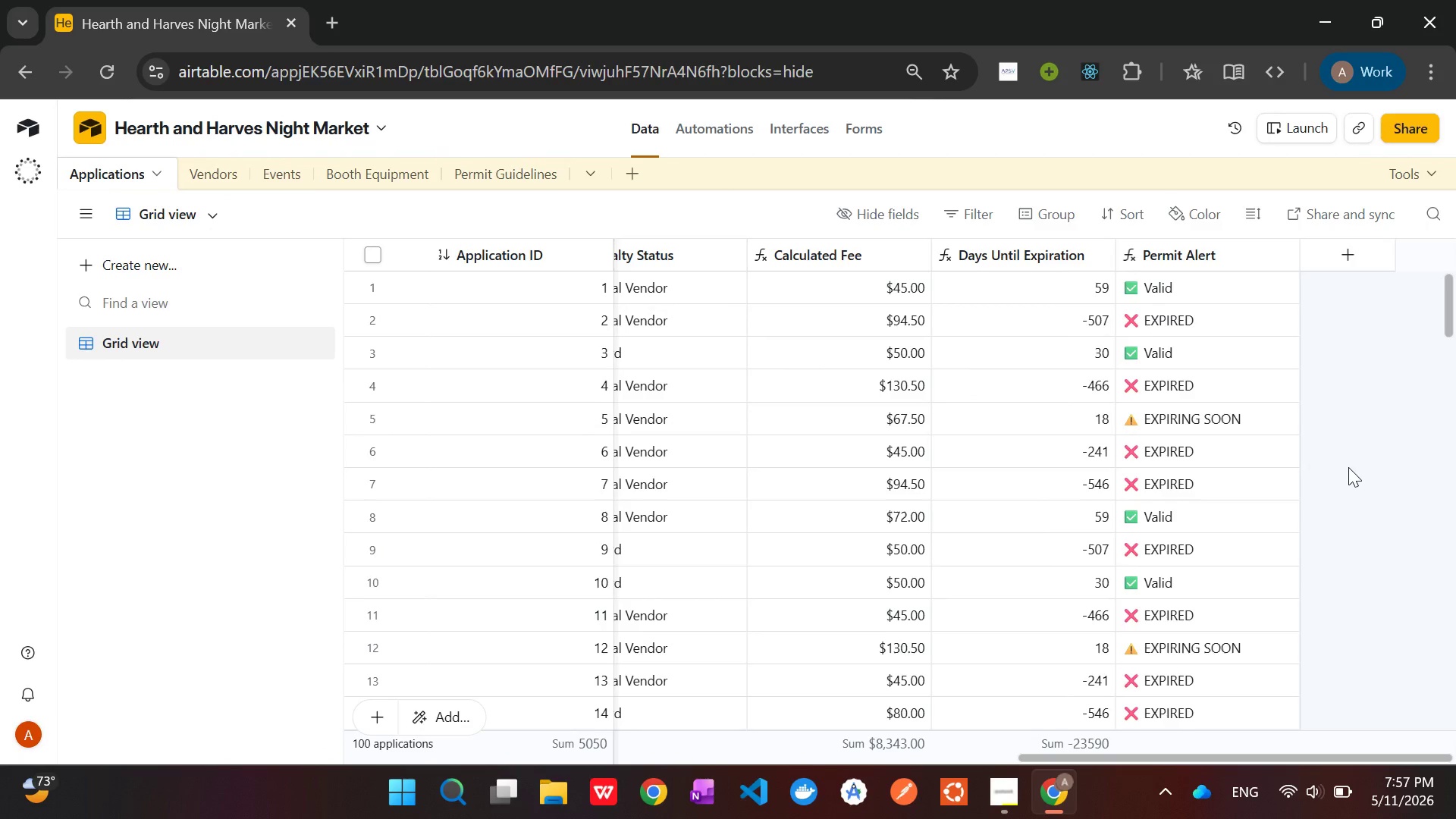 
left_click([996, 795])